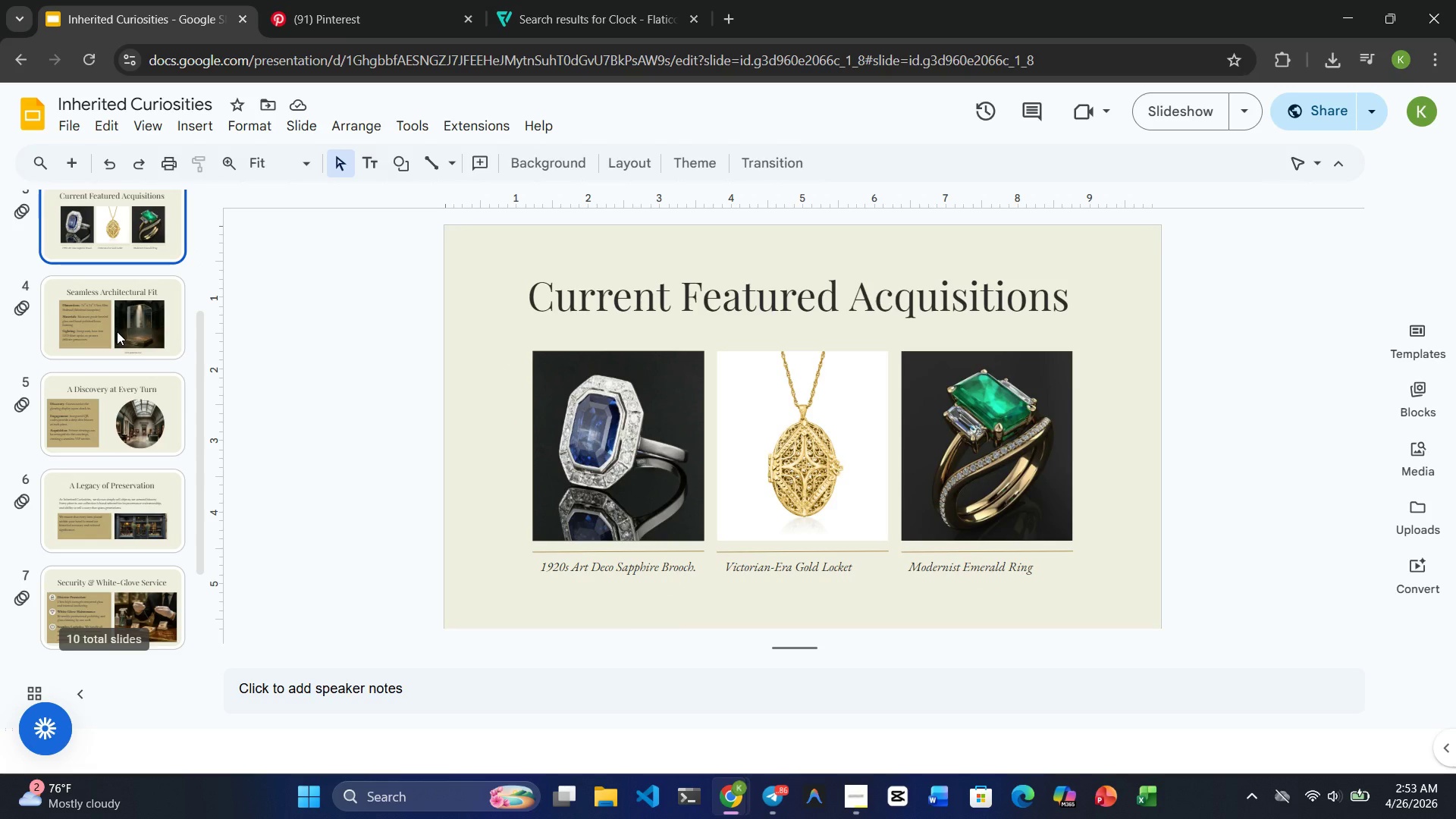 
left_click([117, 331])
 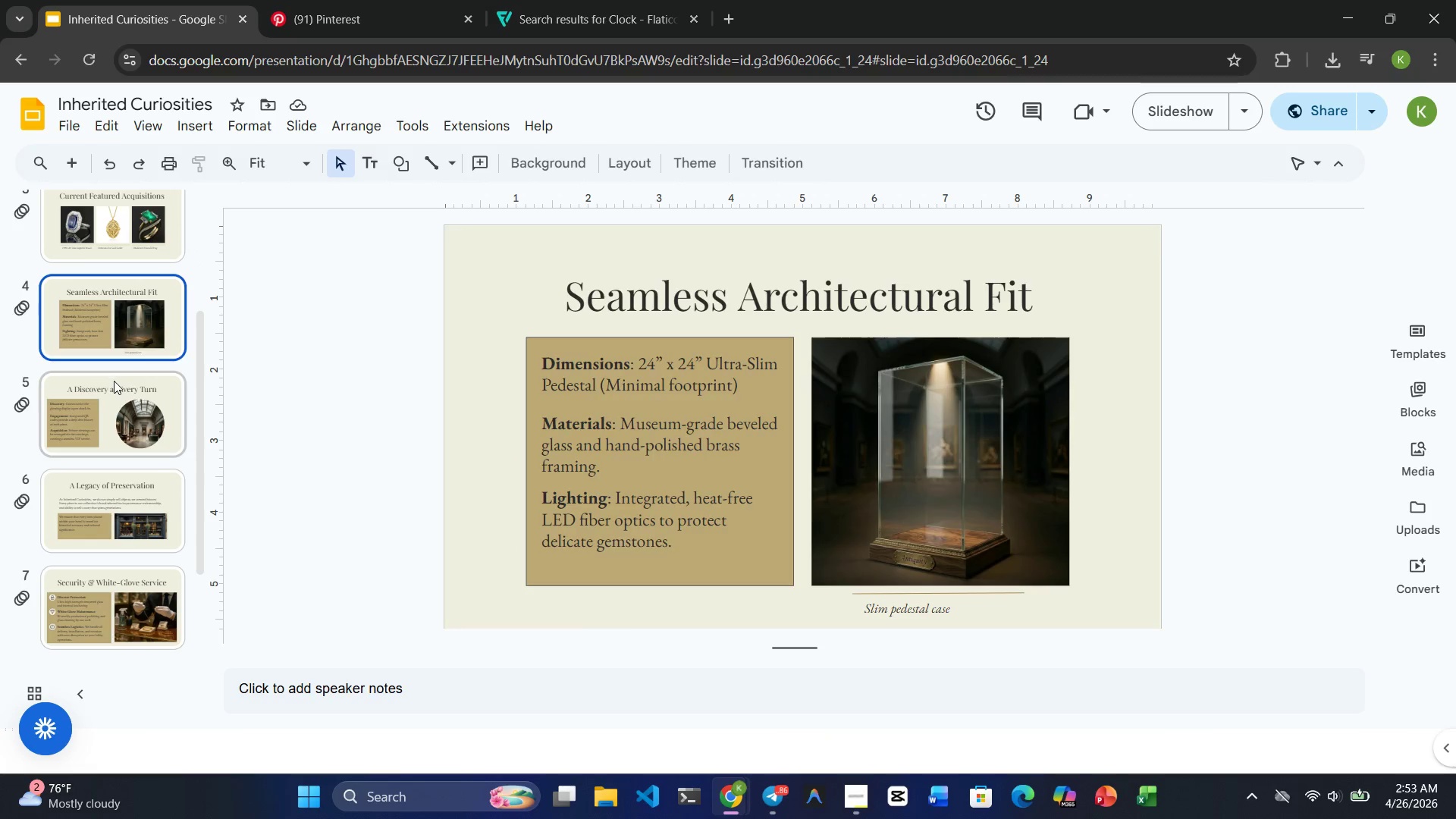 
left_click([114, 381])
 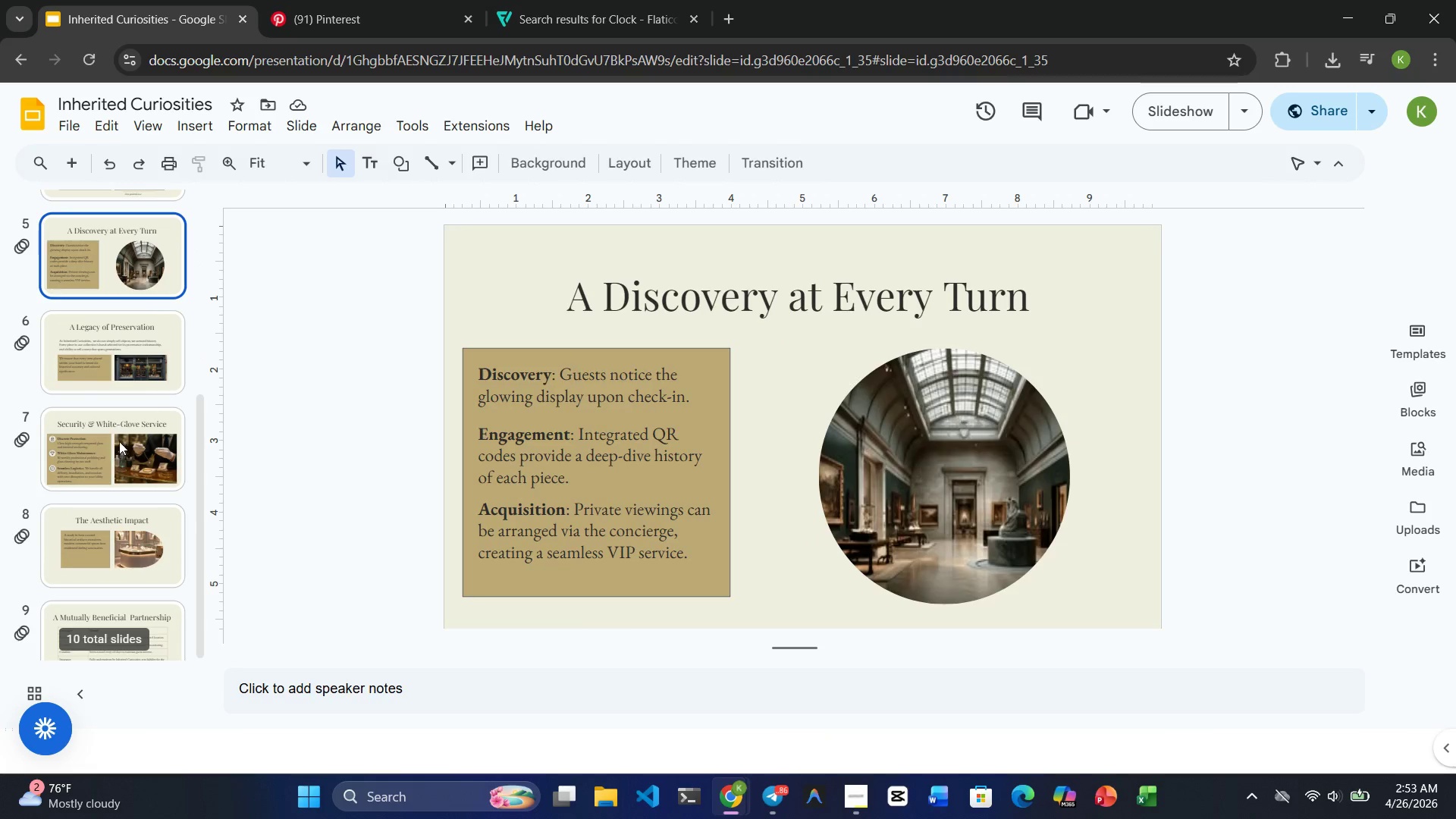 
left_click([109, 412])
 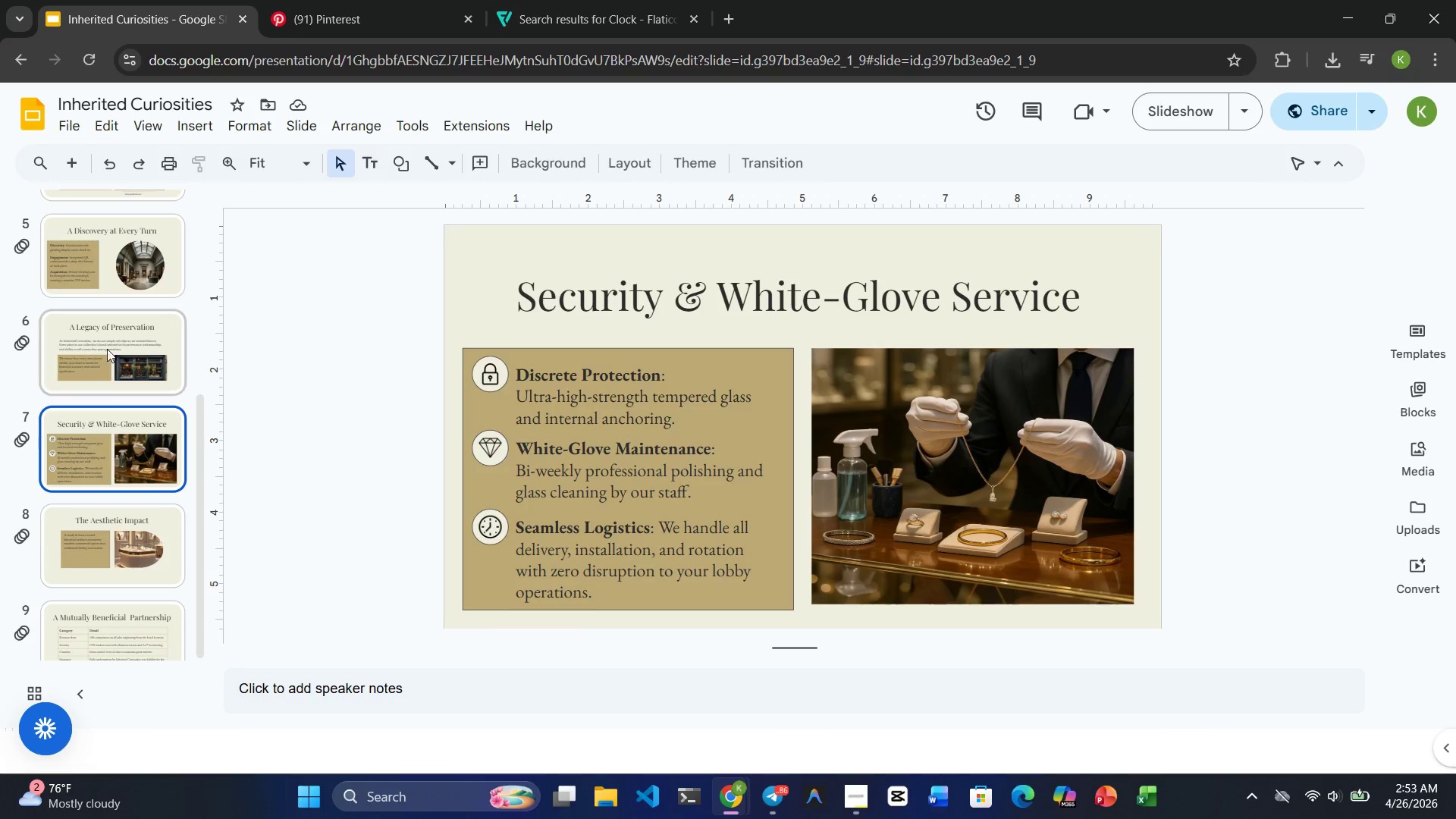 
left_click([107, 347])
 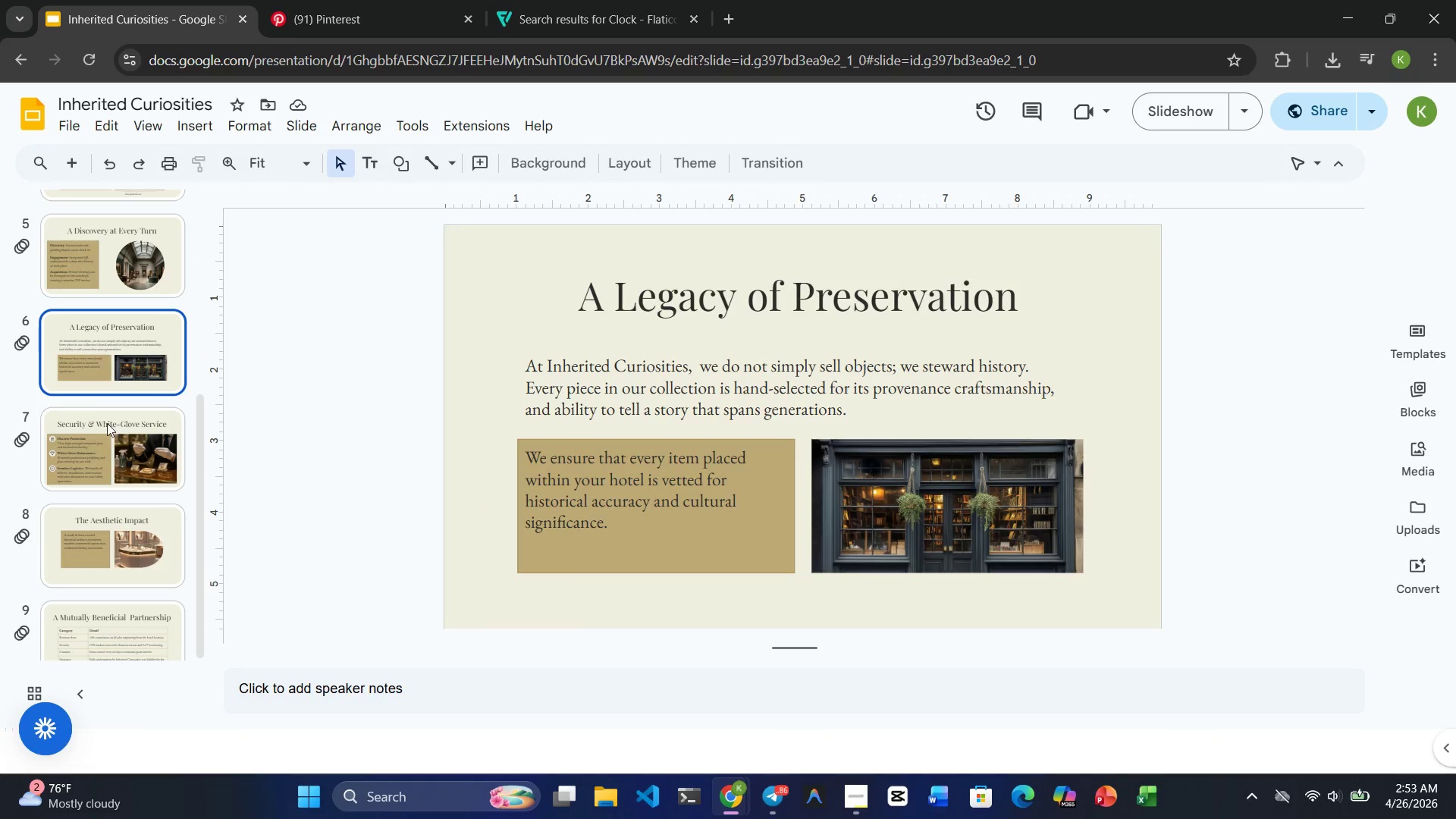 
left_click([108, 438])
 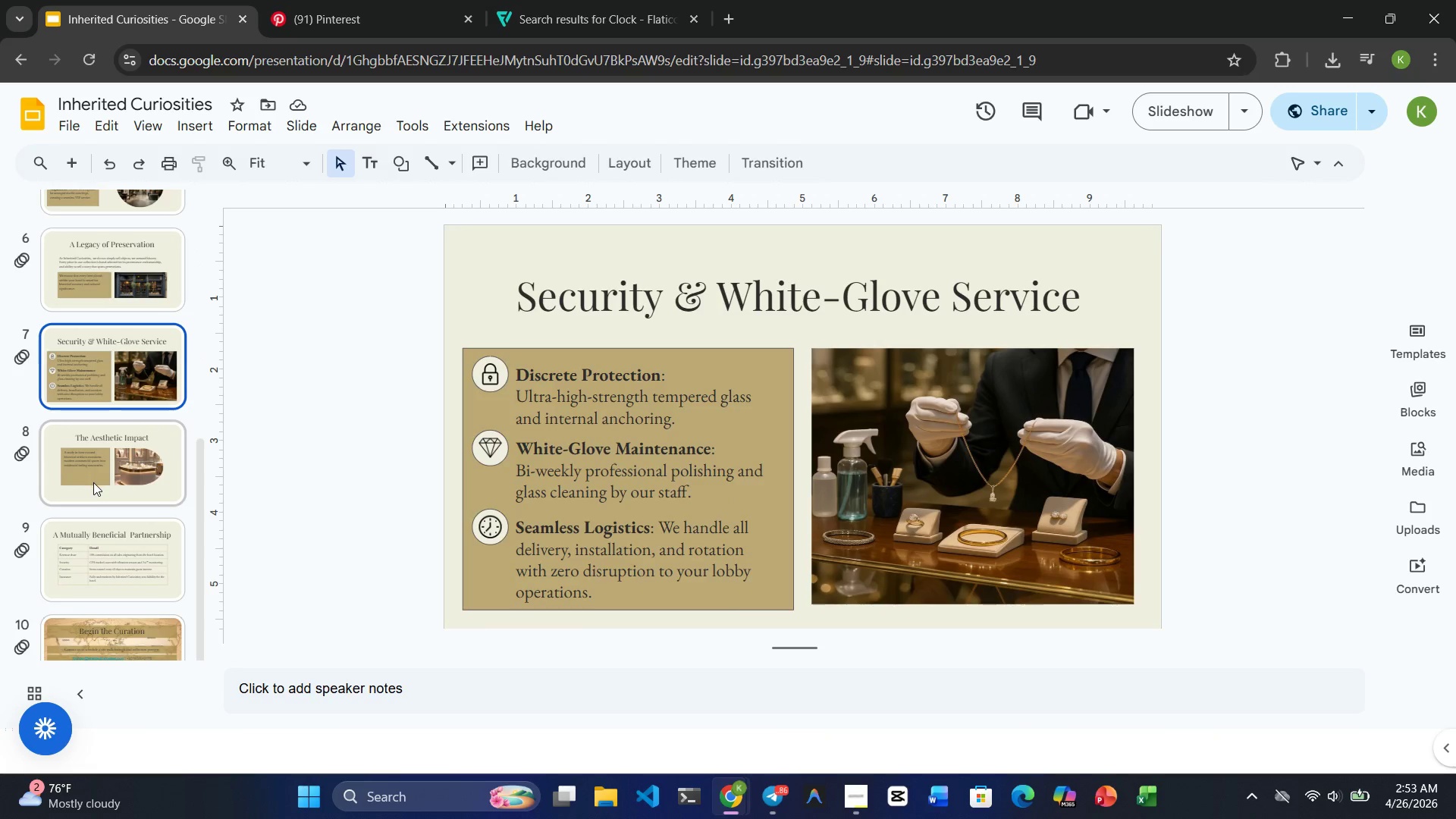 
left_click([93, 482])
 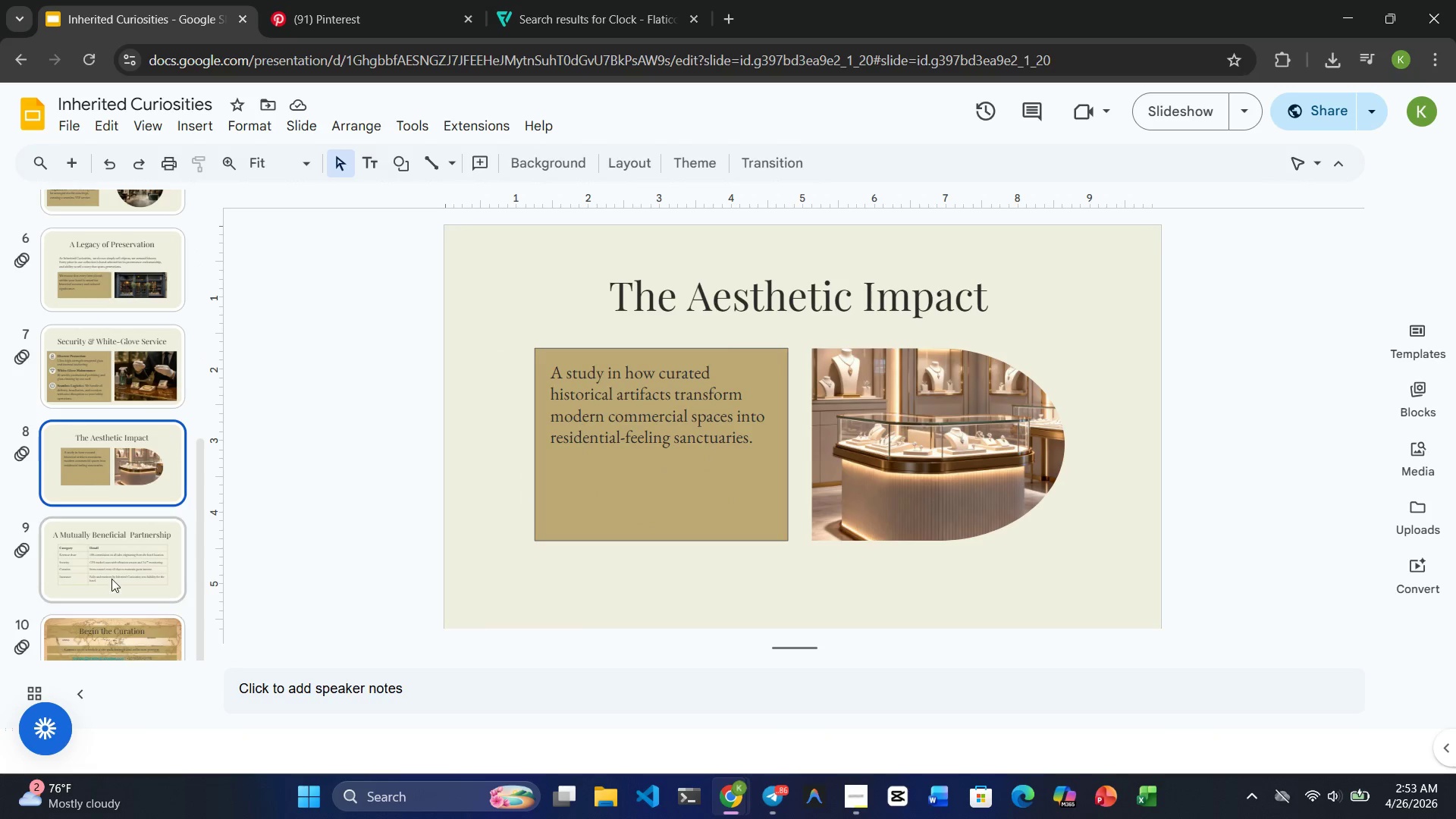 
left_click([111, 579])
 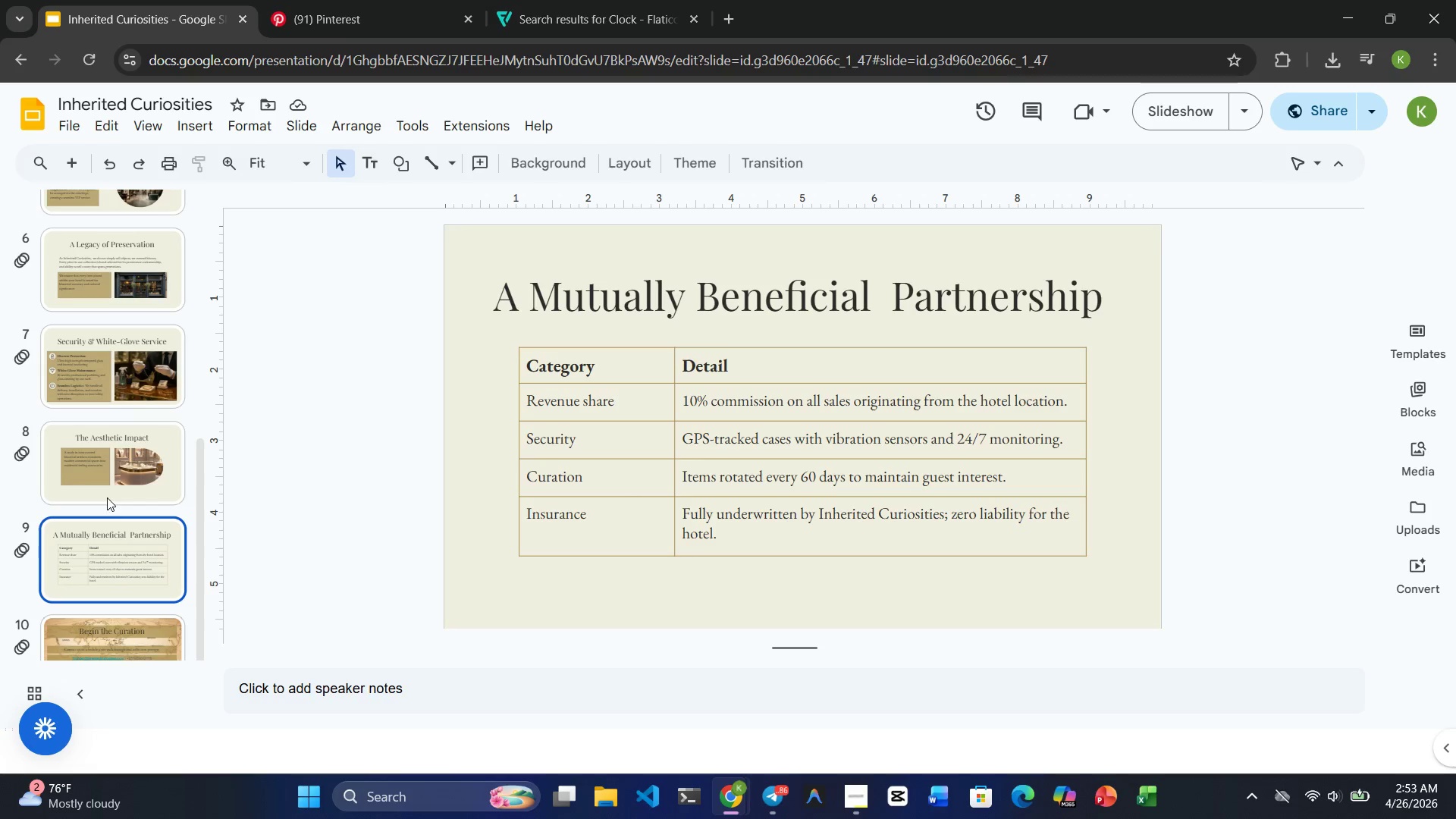 
left_click([108, 455])
 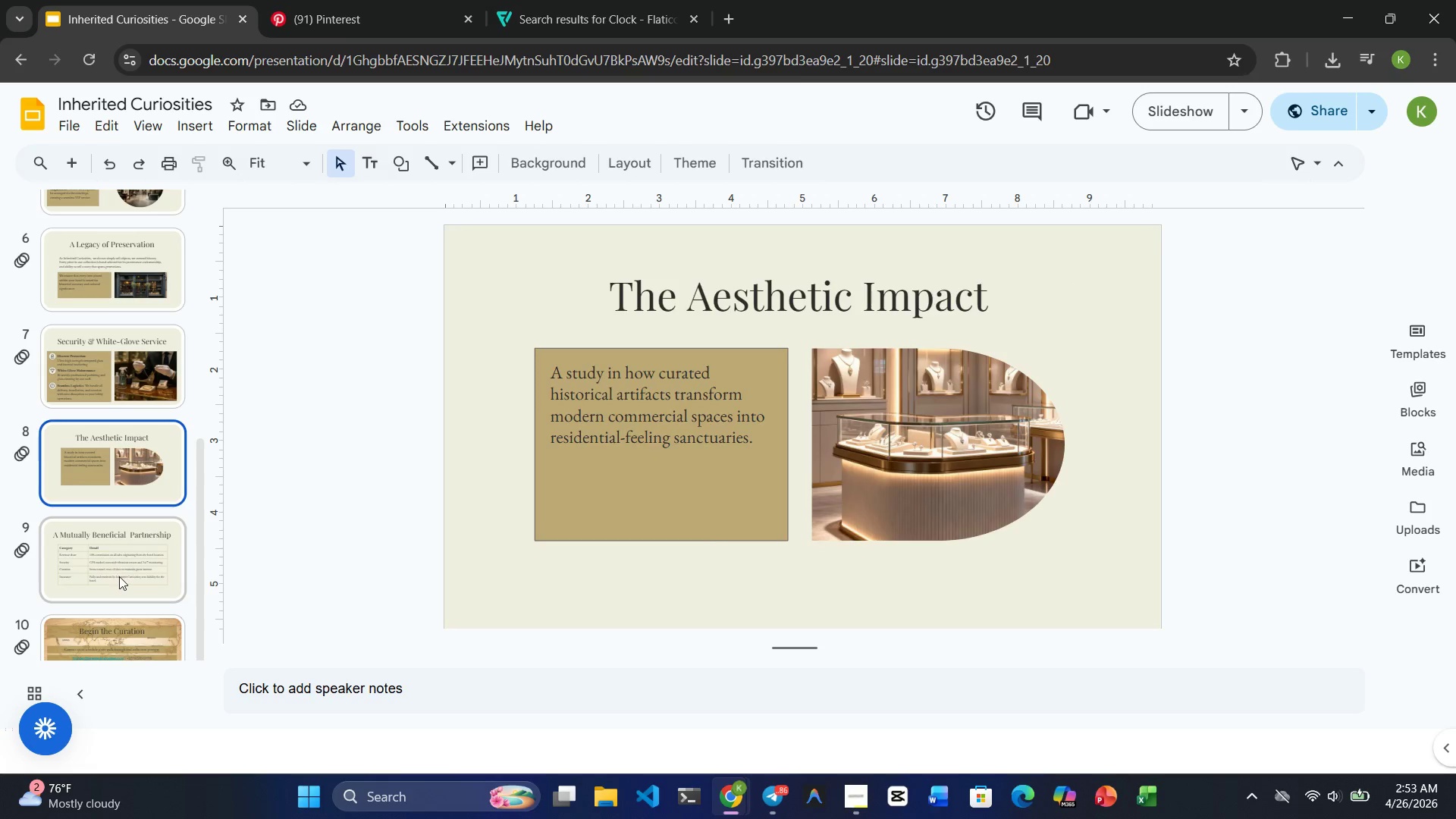 
left_click([119, 576])
 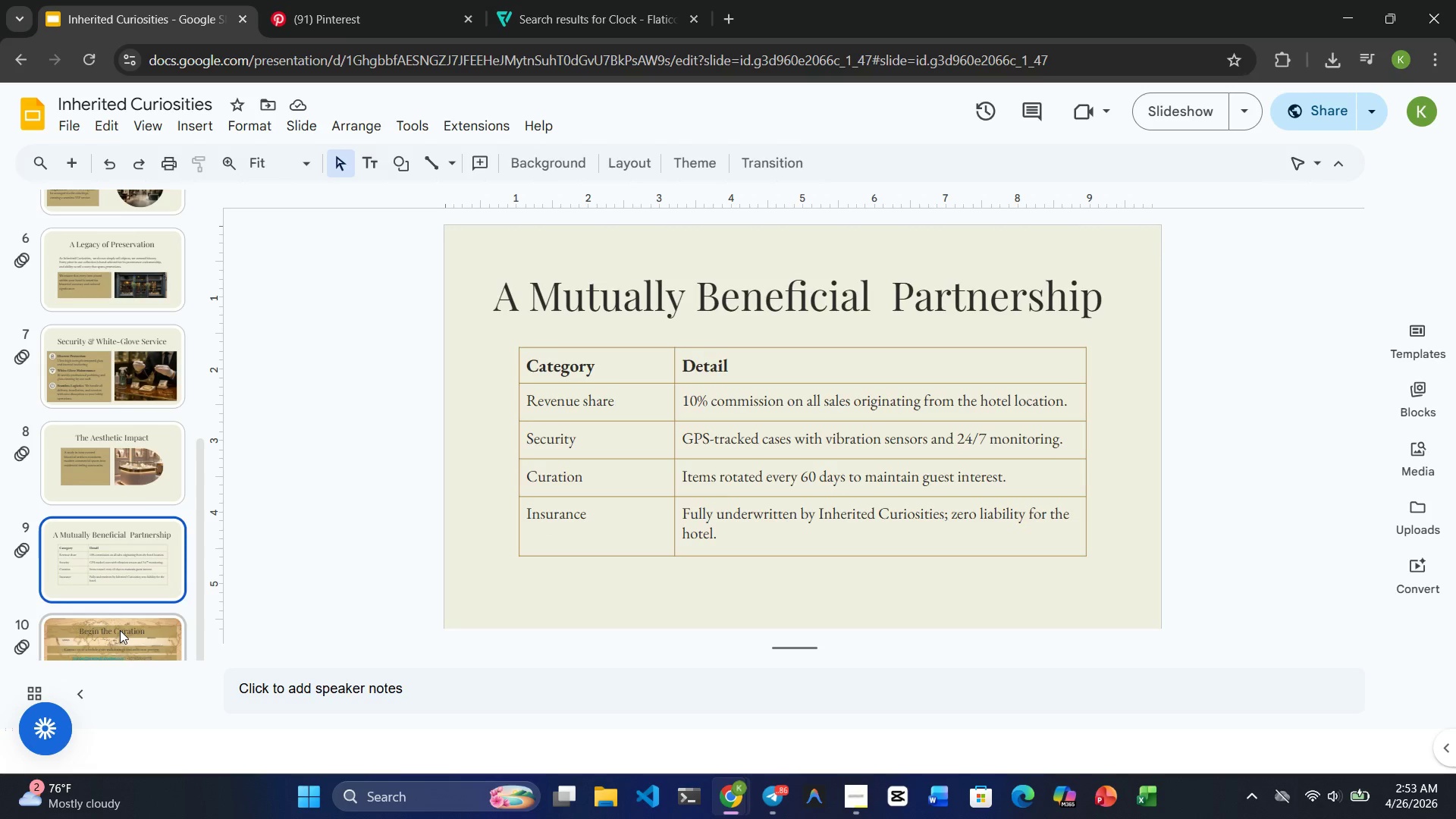 
left_click([120, 630])
 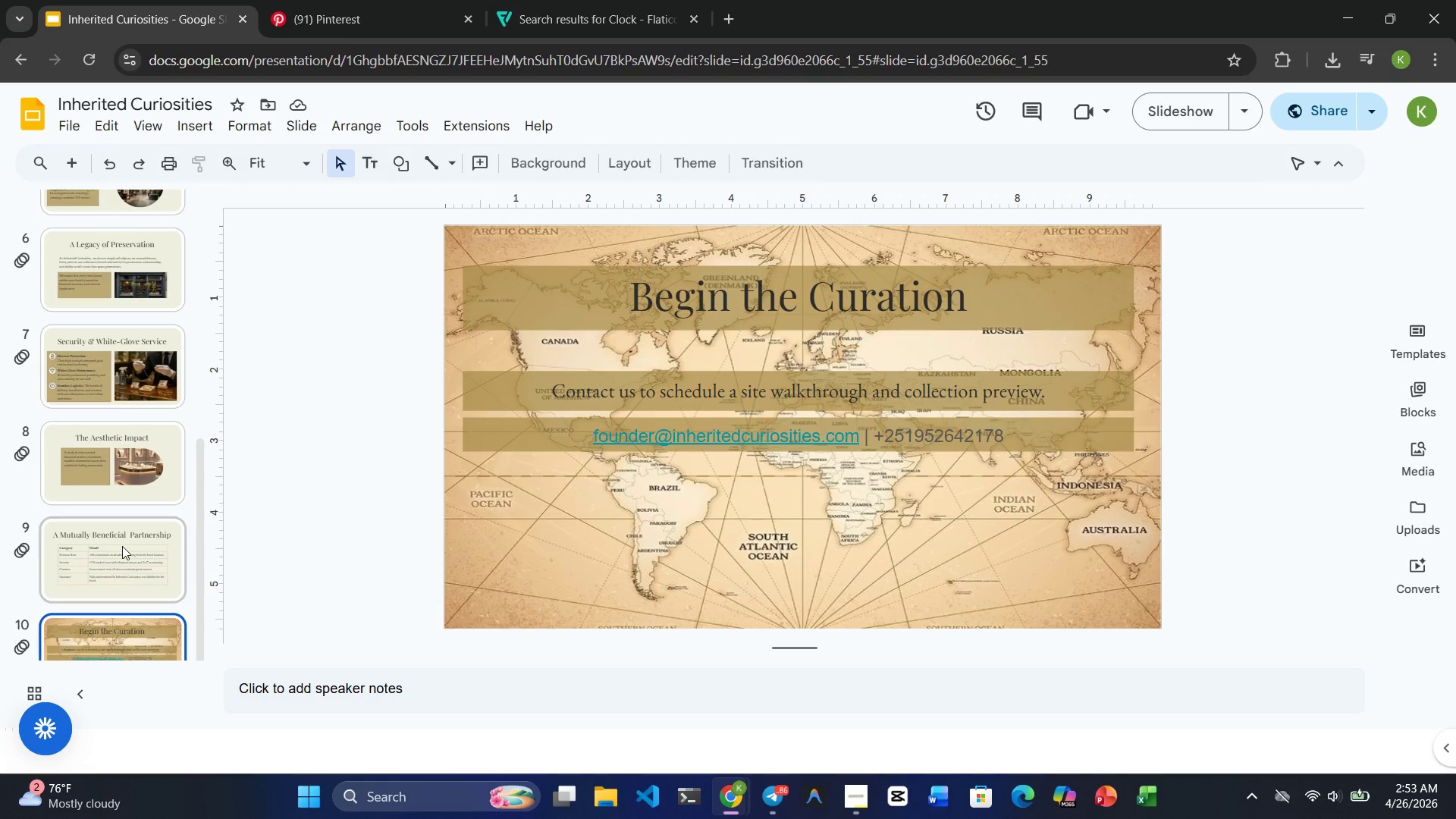 
left_click([122, 546])
 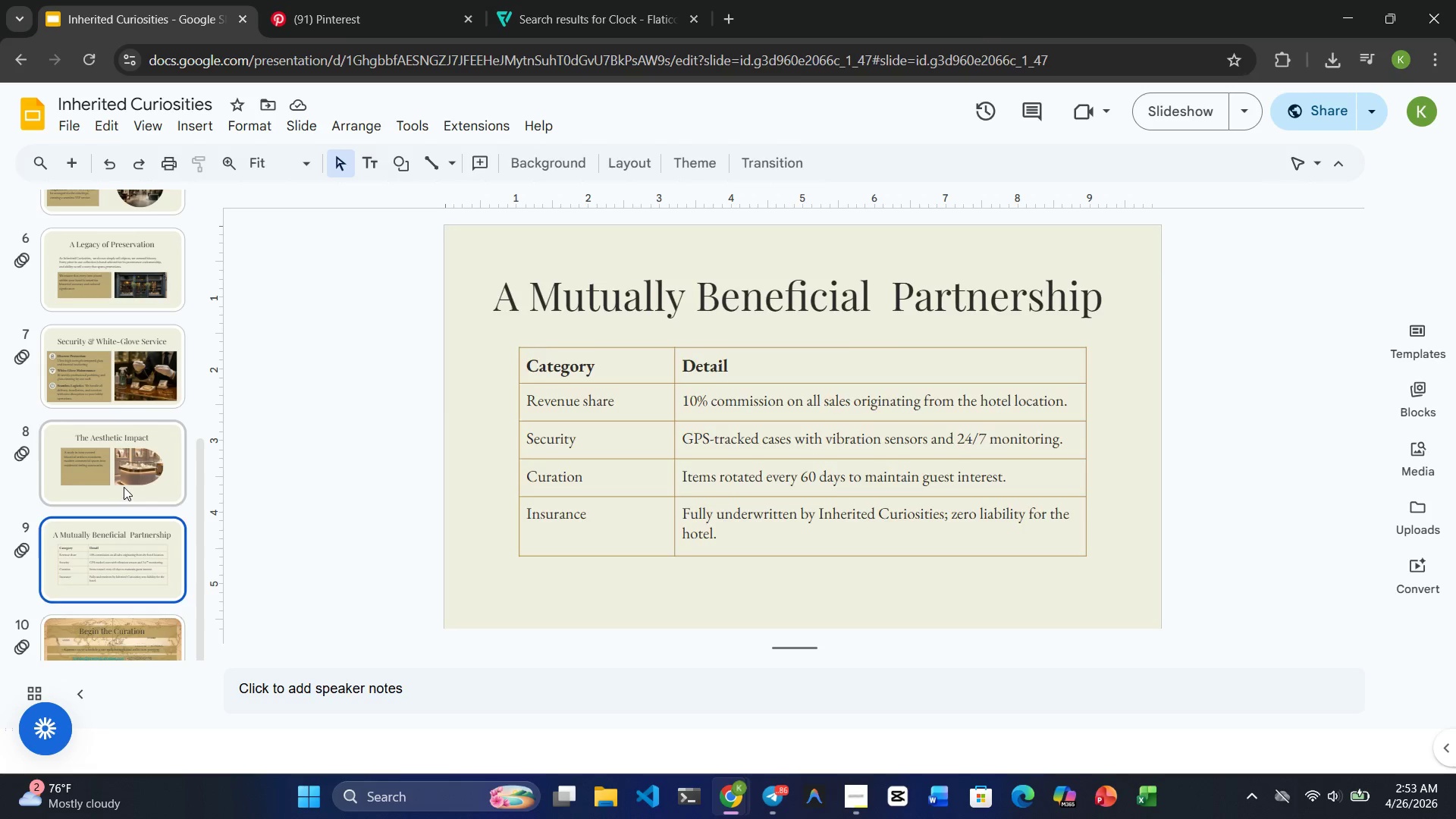 
left_click([124, 487])
 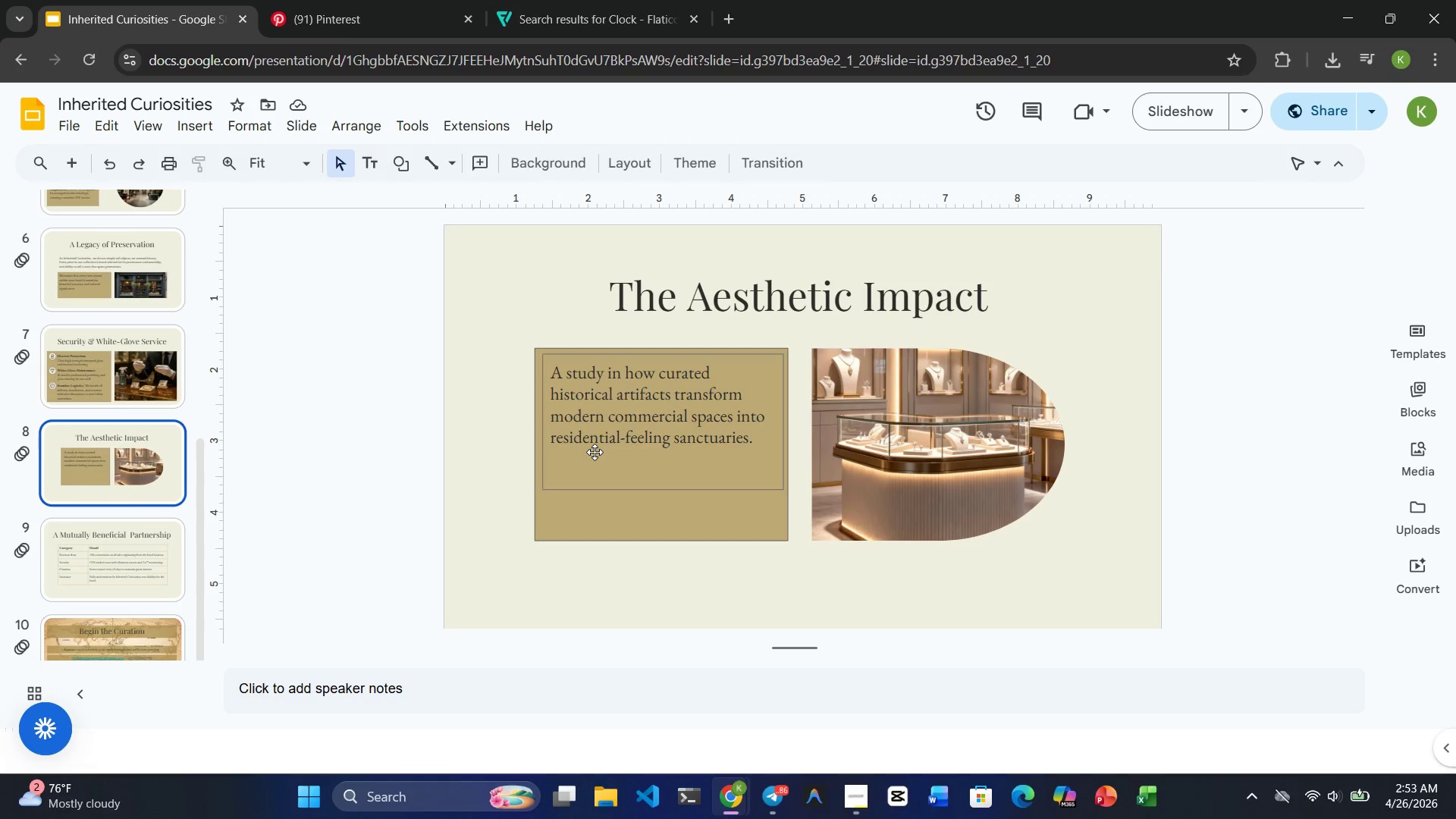 
left_click([595, 452])
 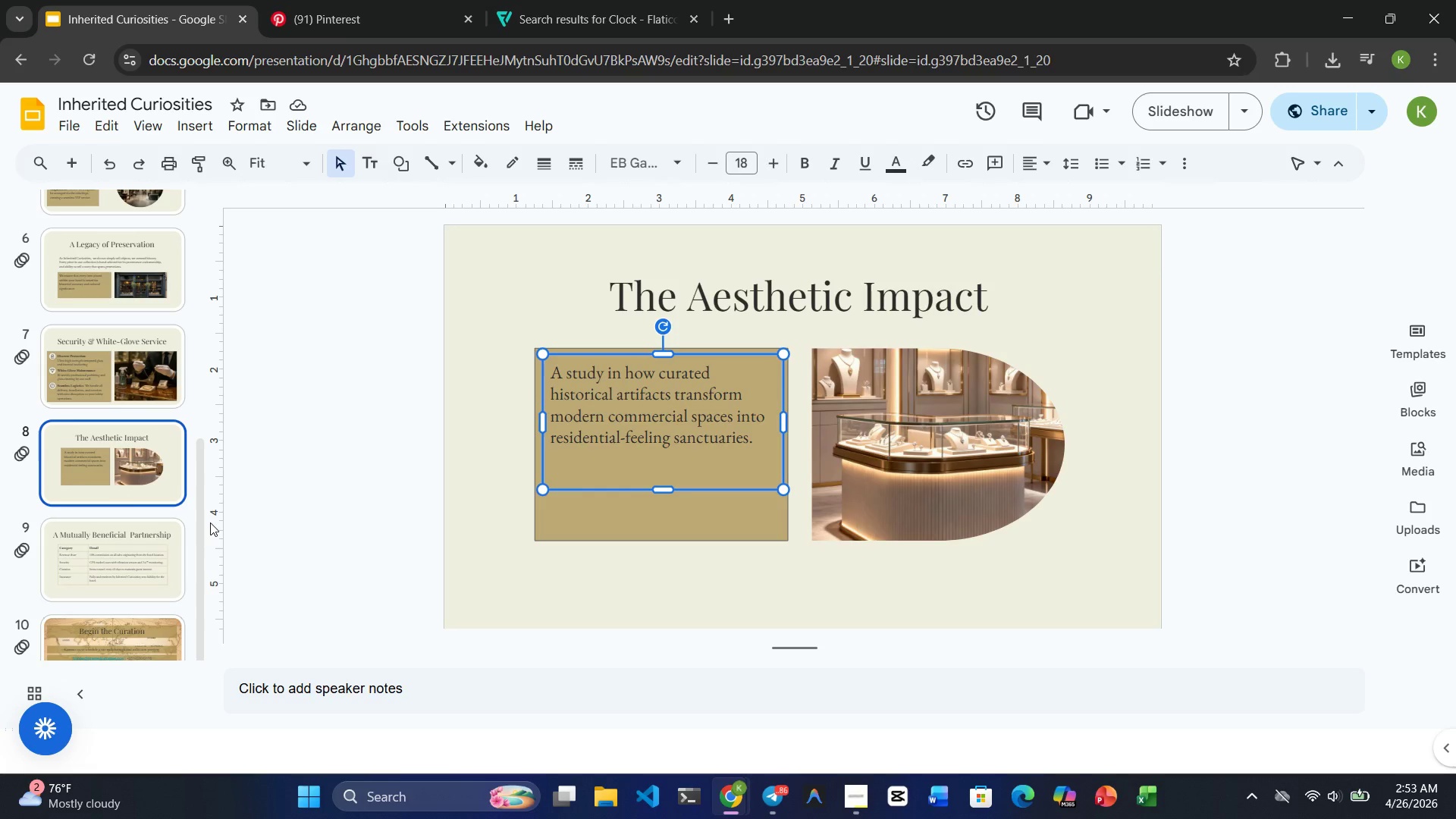 
left_click([146, 544])
 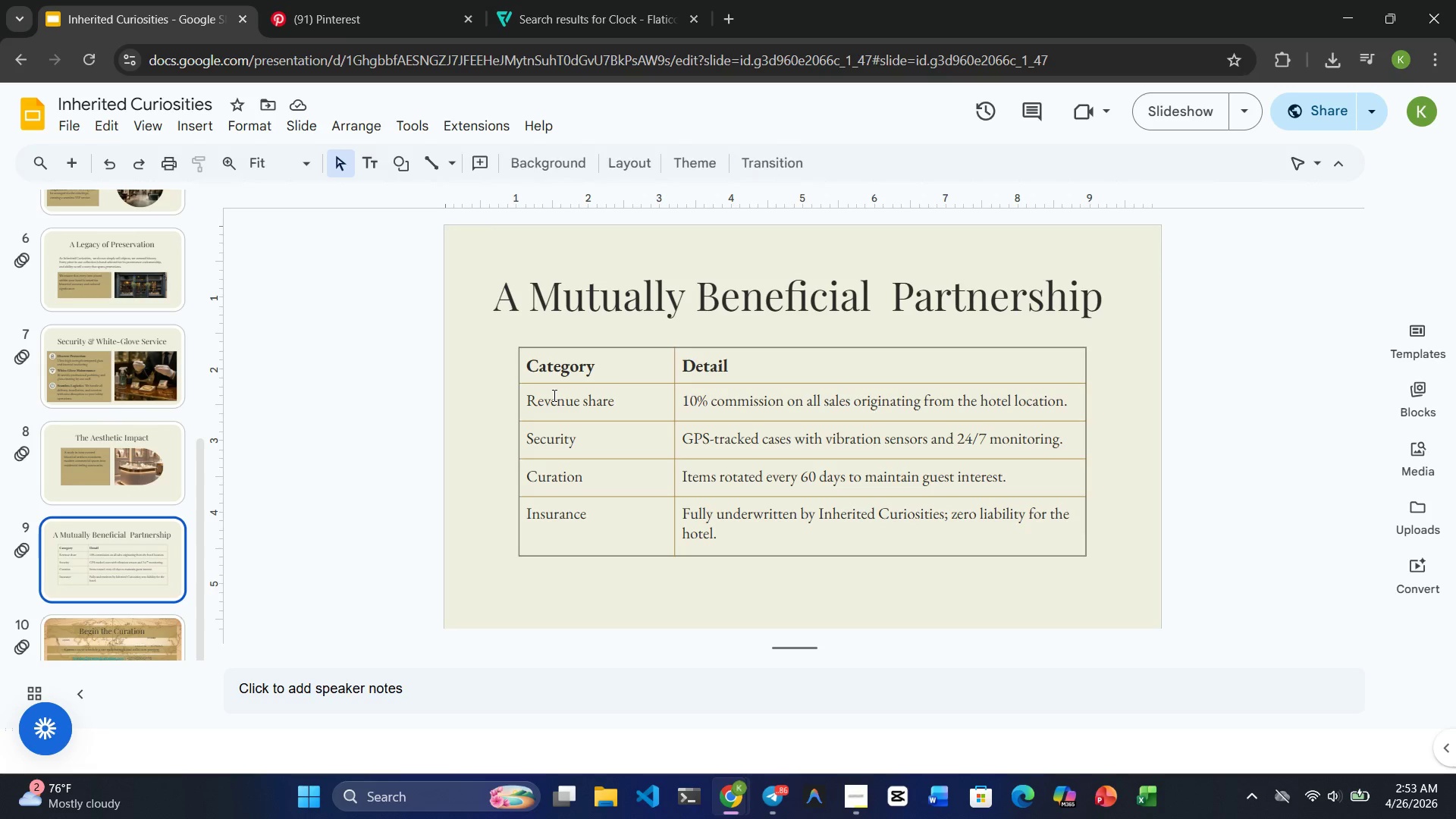 
double_click([553, 395])
 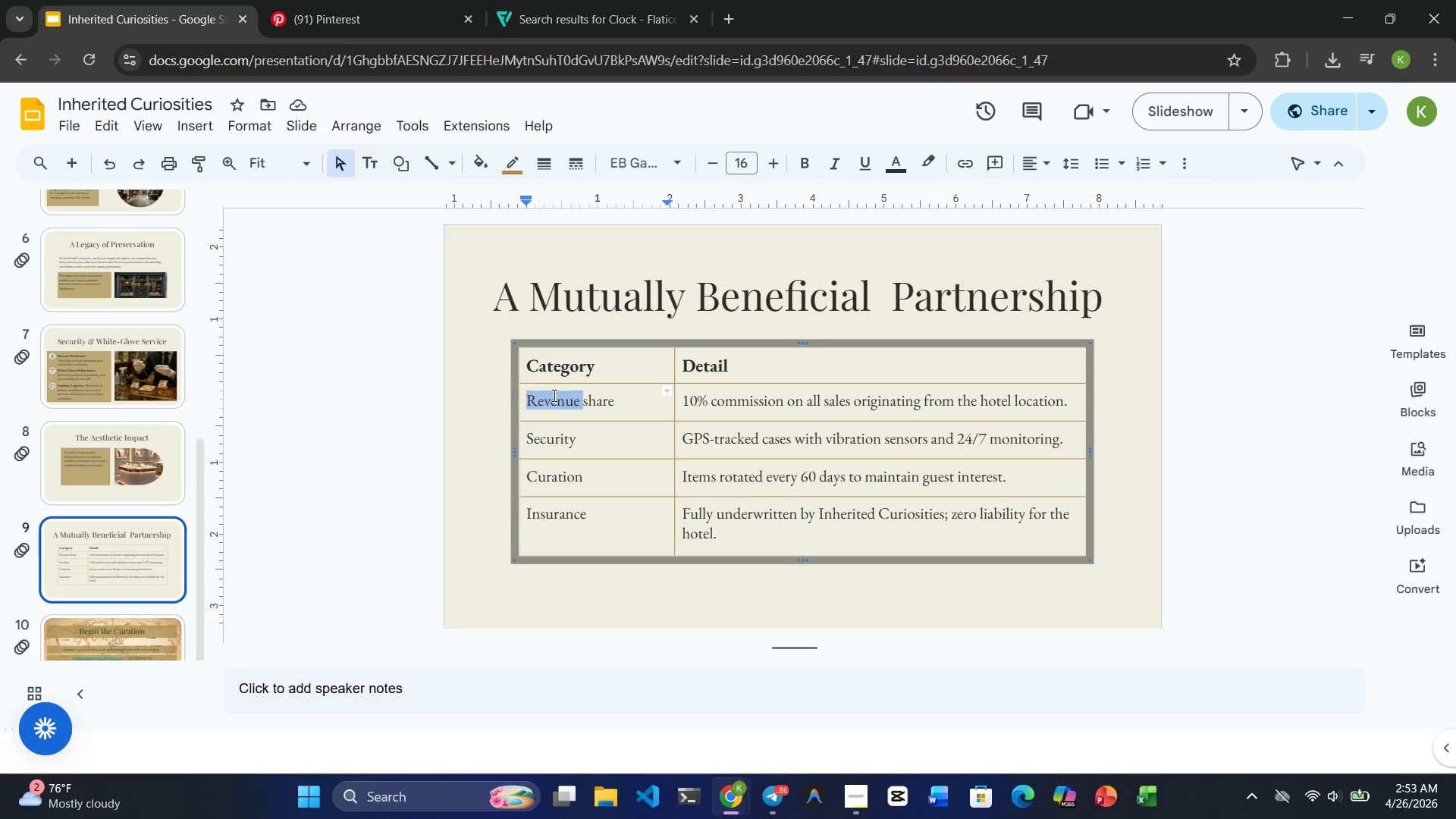 
triple_click([553, 395])
 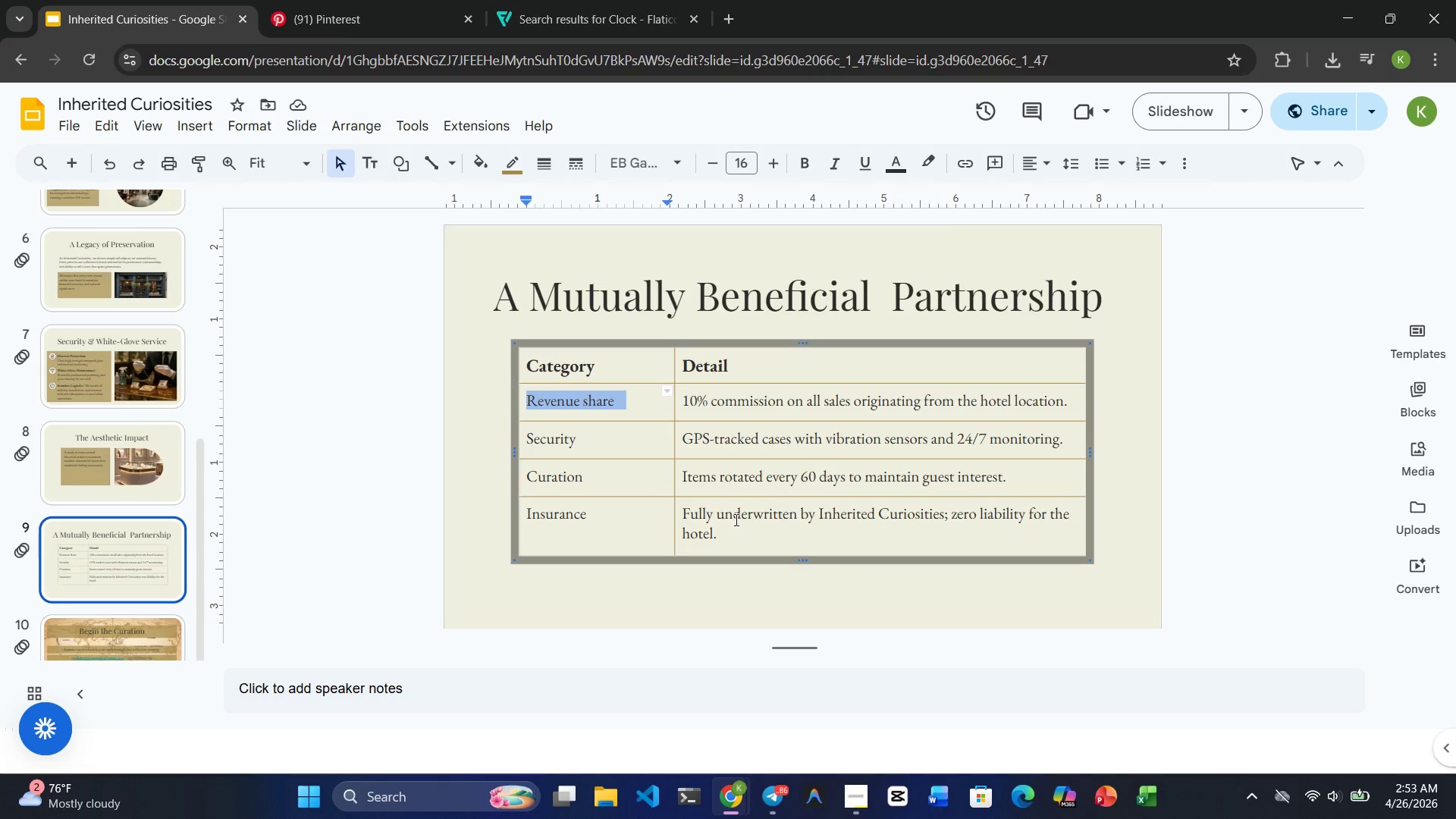 
left_click_drag(start_coordinate=[735, 530], to_coordinate=[526, 391])
 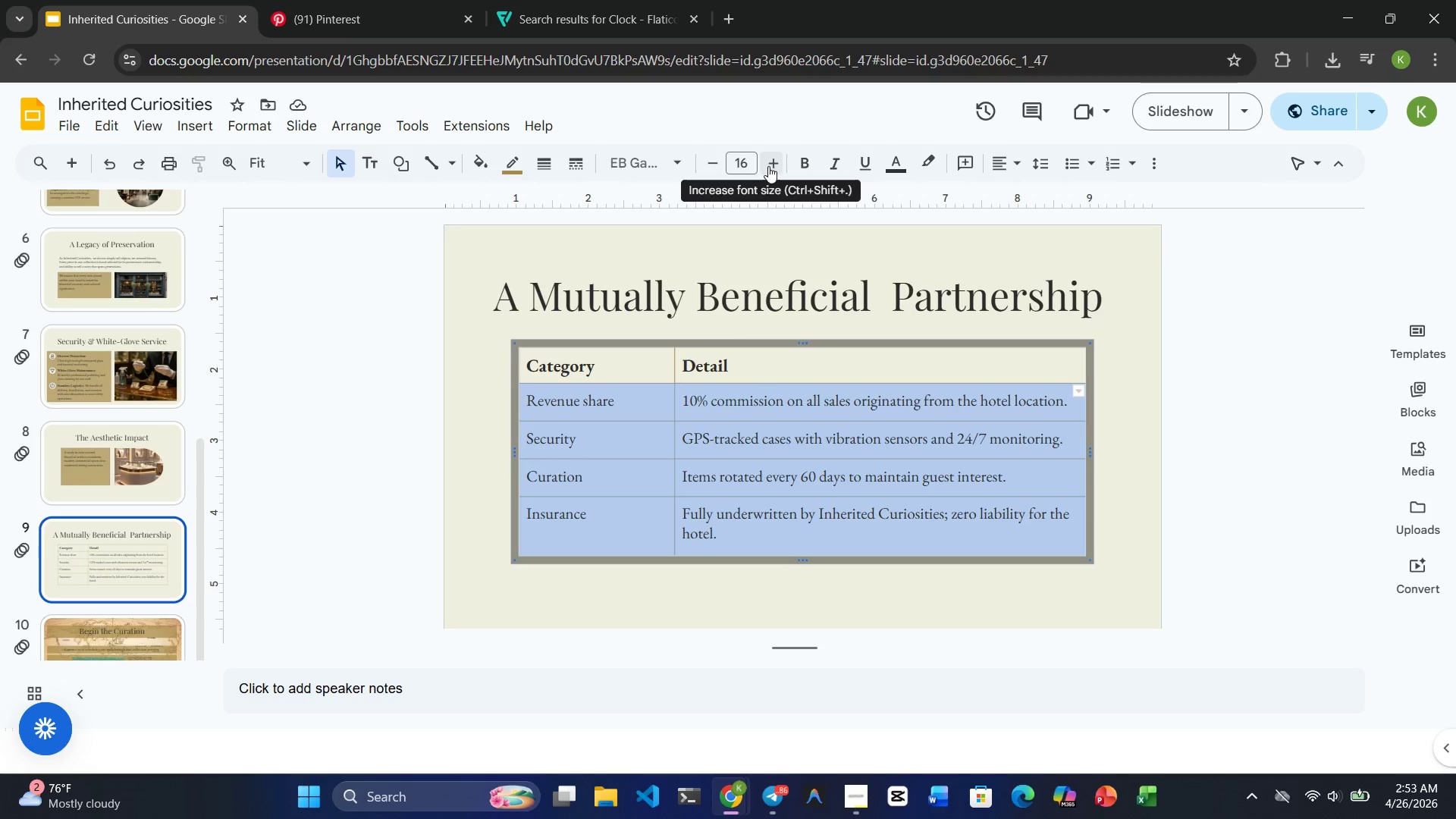 
double_click([768, 166])
 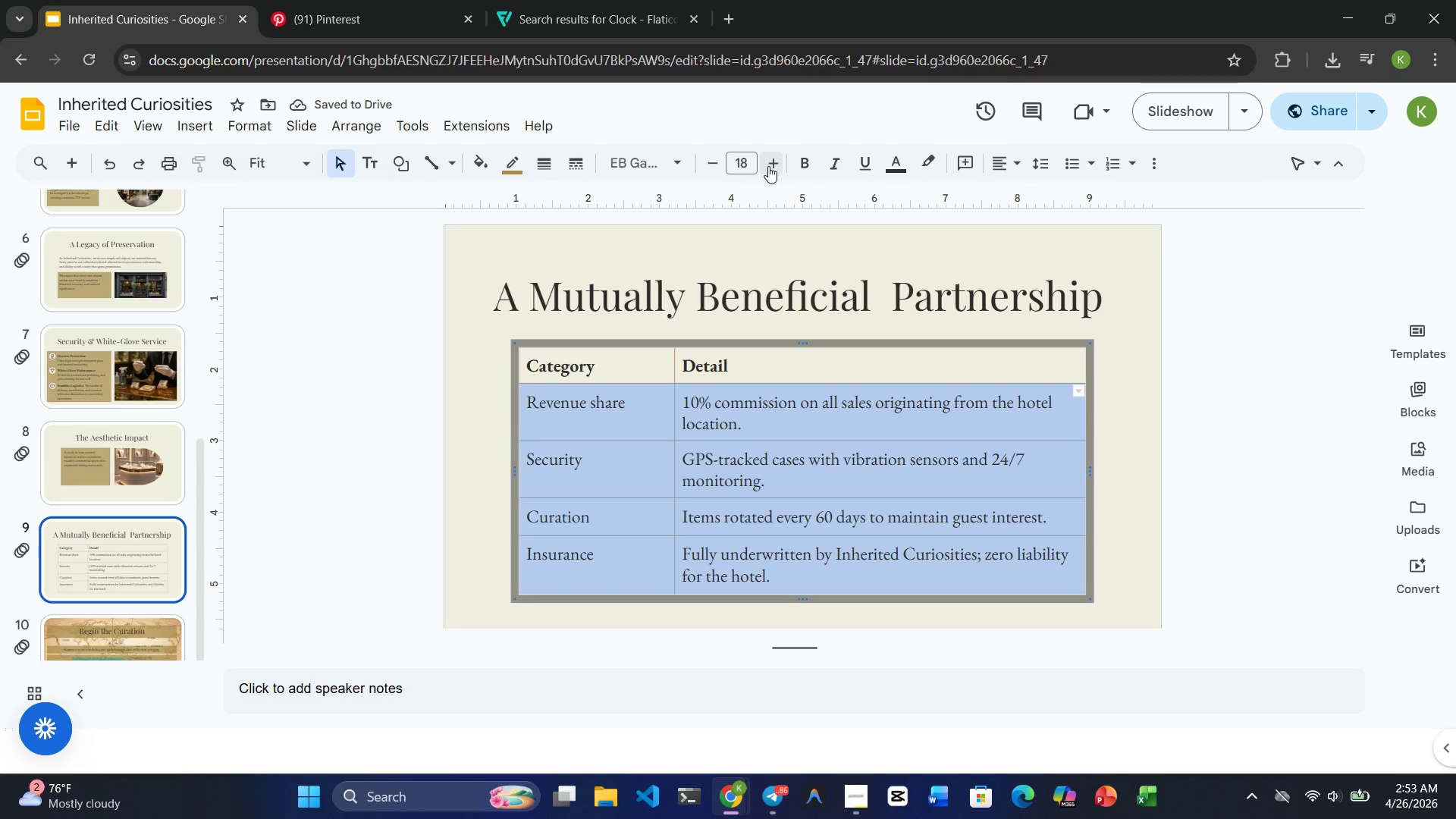 
wait(6.11)
 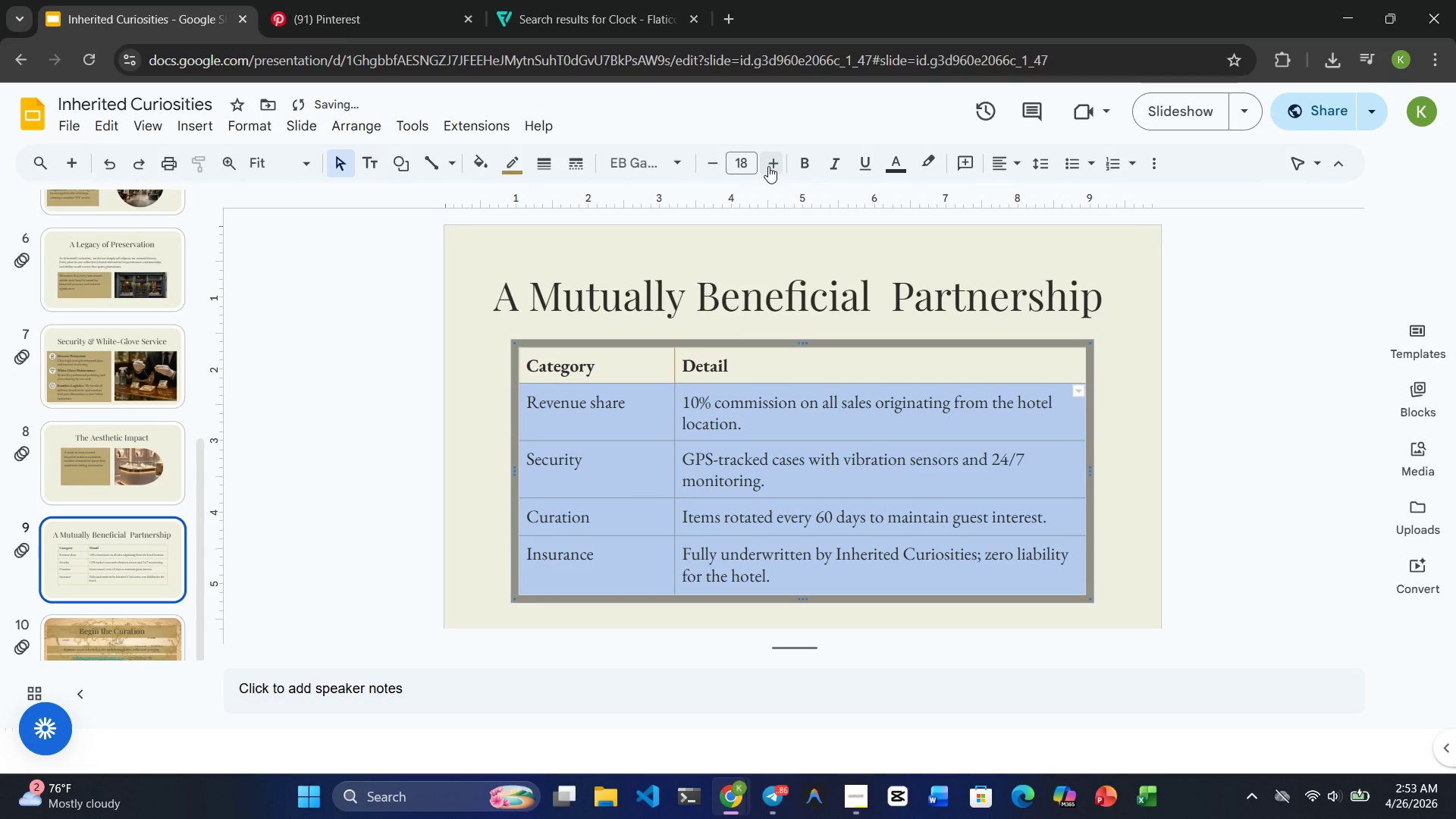 
double_click([585, 364])
 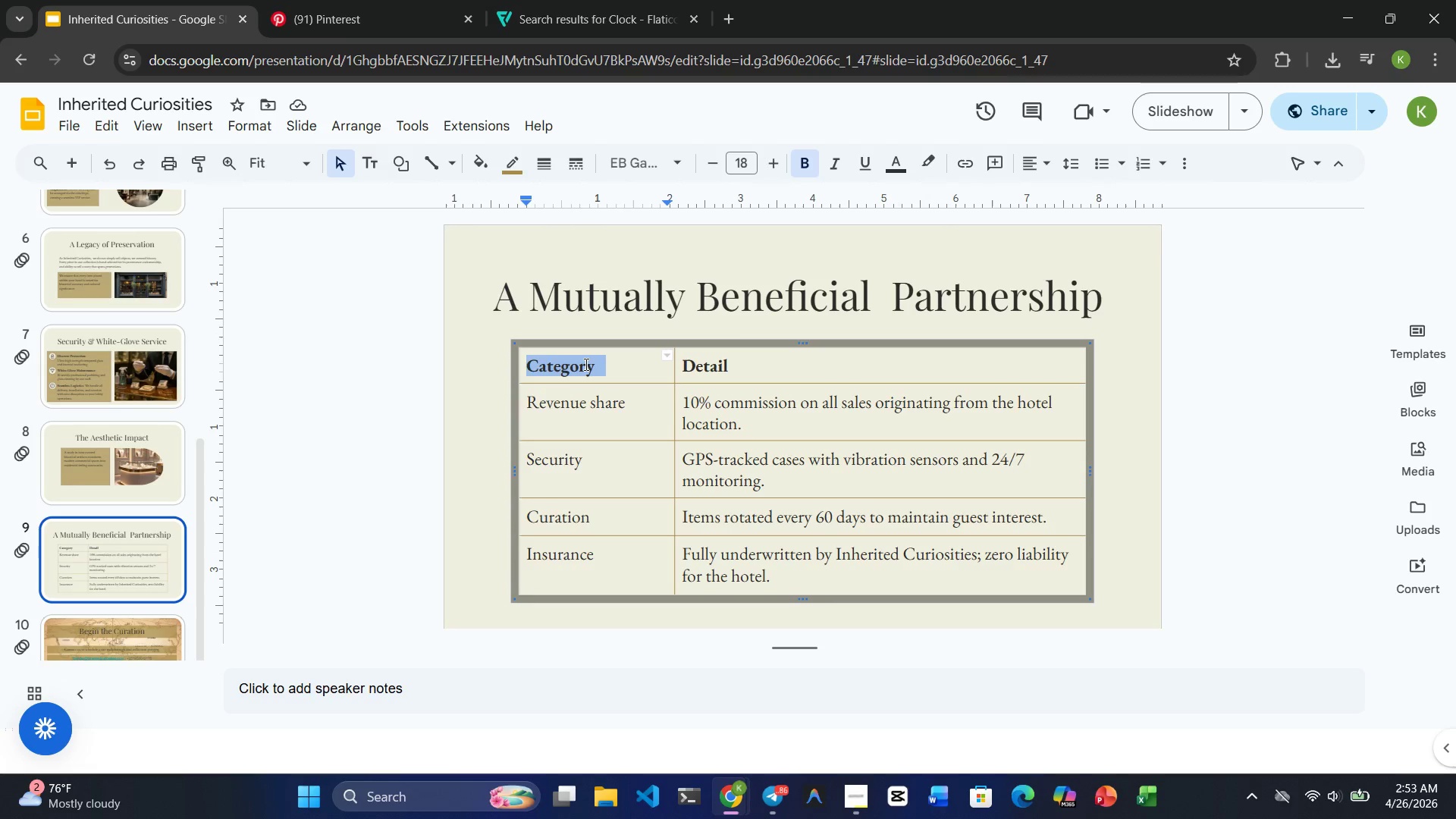 
triple_click([585, 364])
 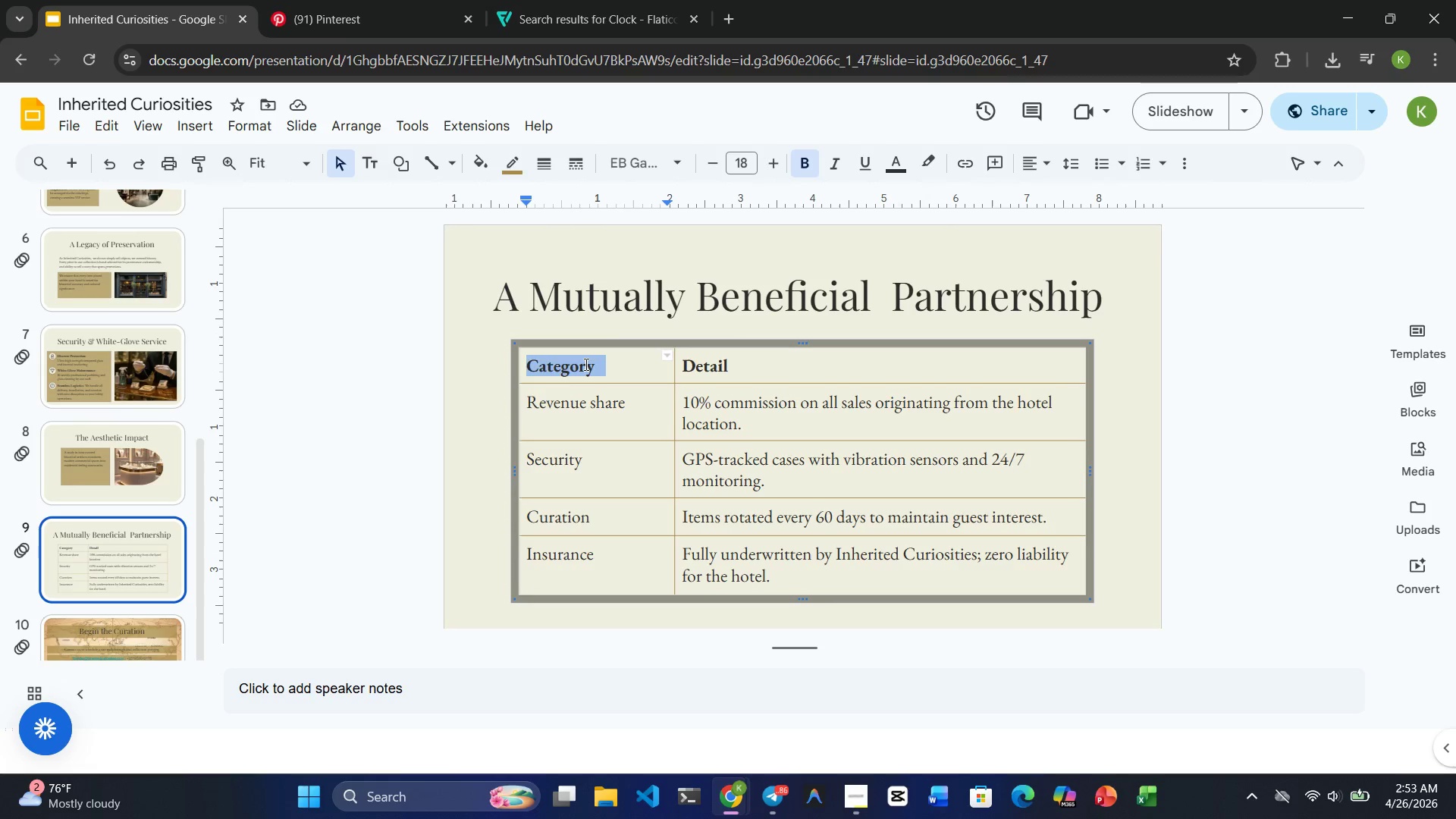 
double_click([585, 364])
 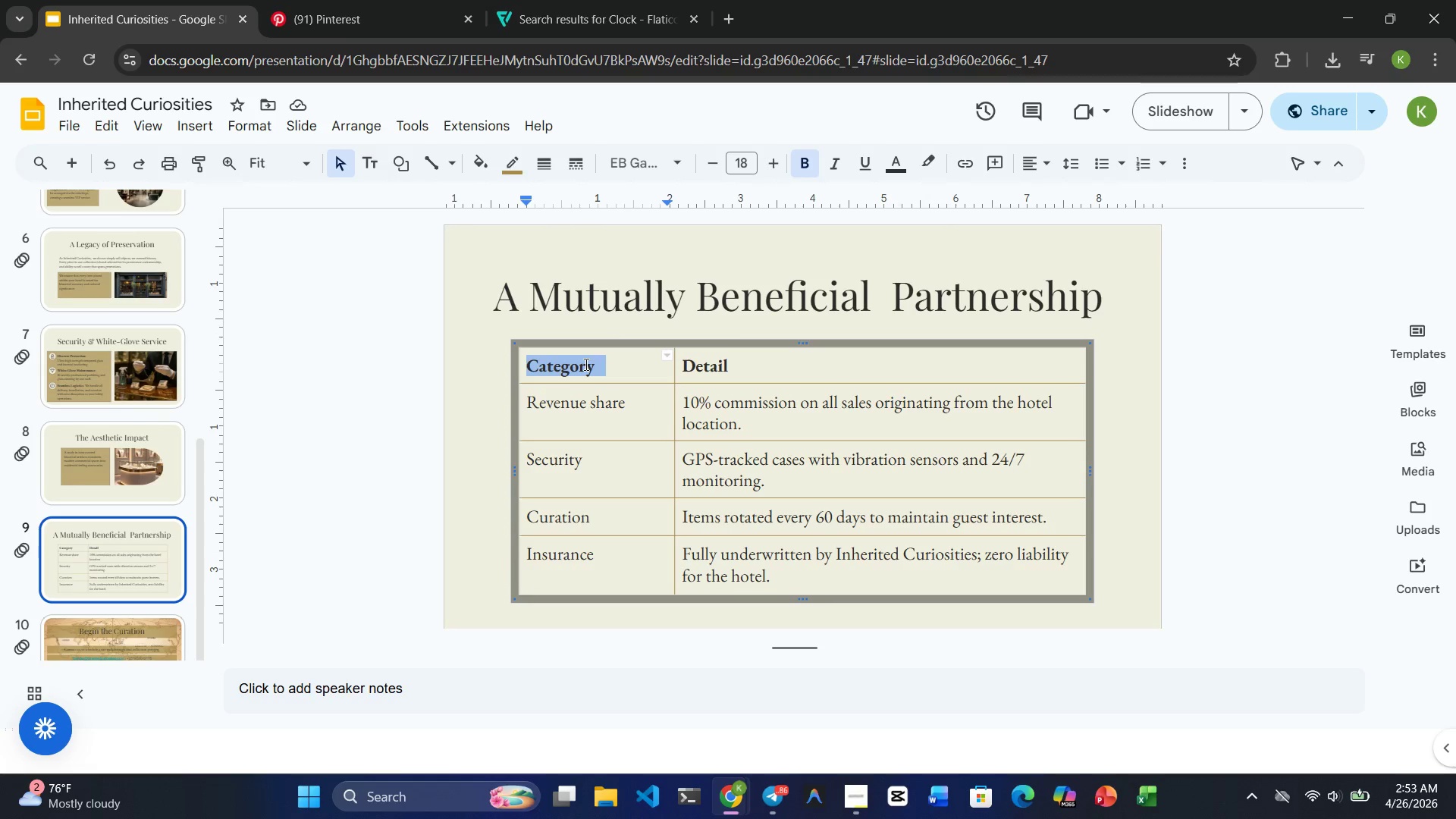 
triple_click([585, 364])
 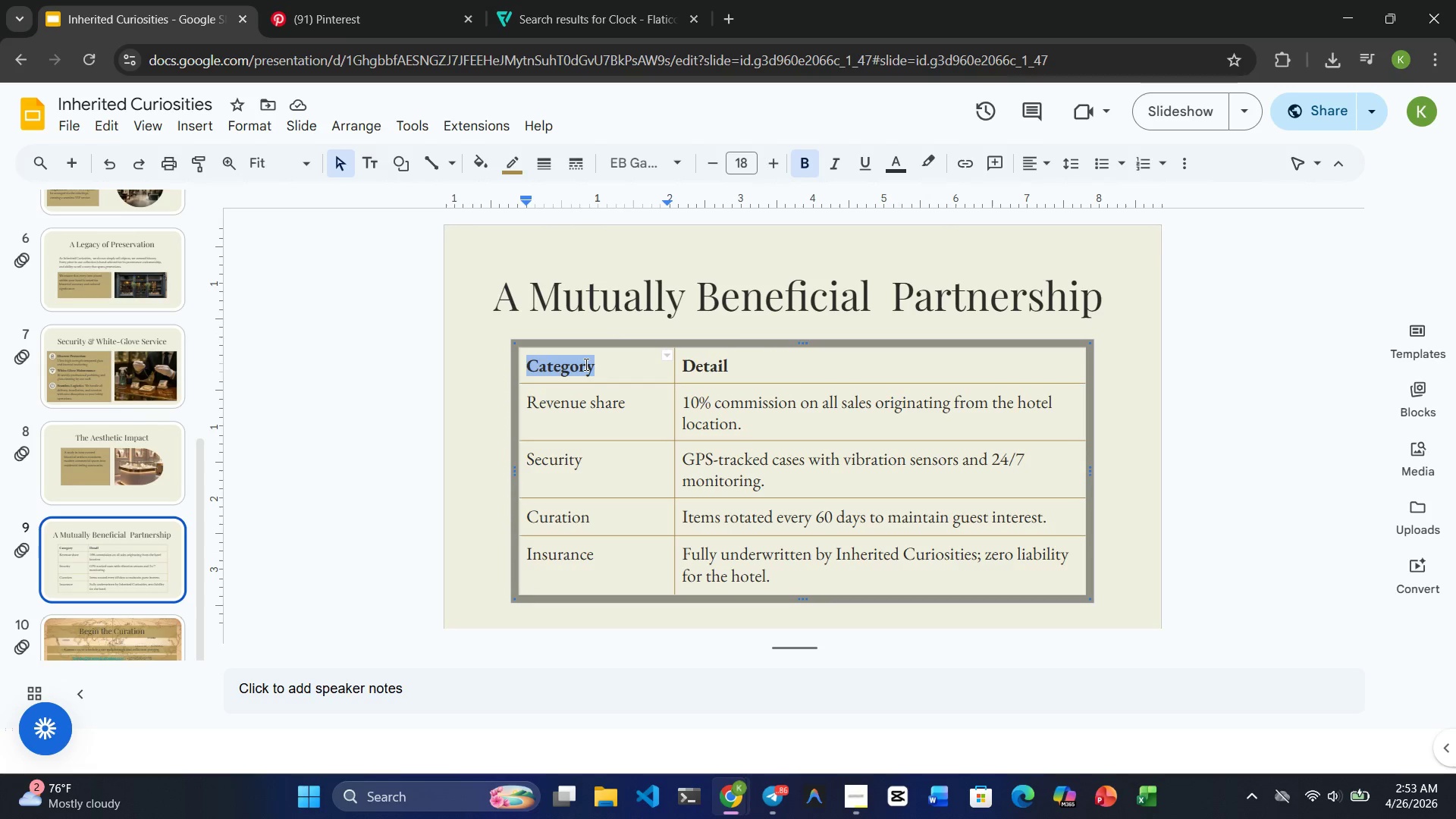 
triple_click([585, 364])
 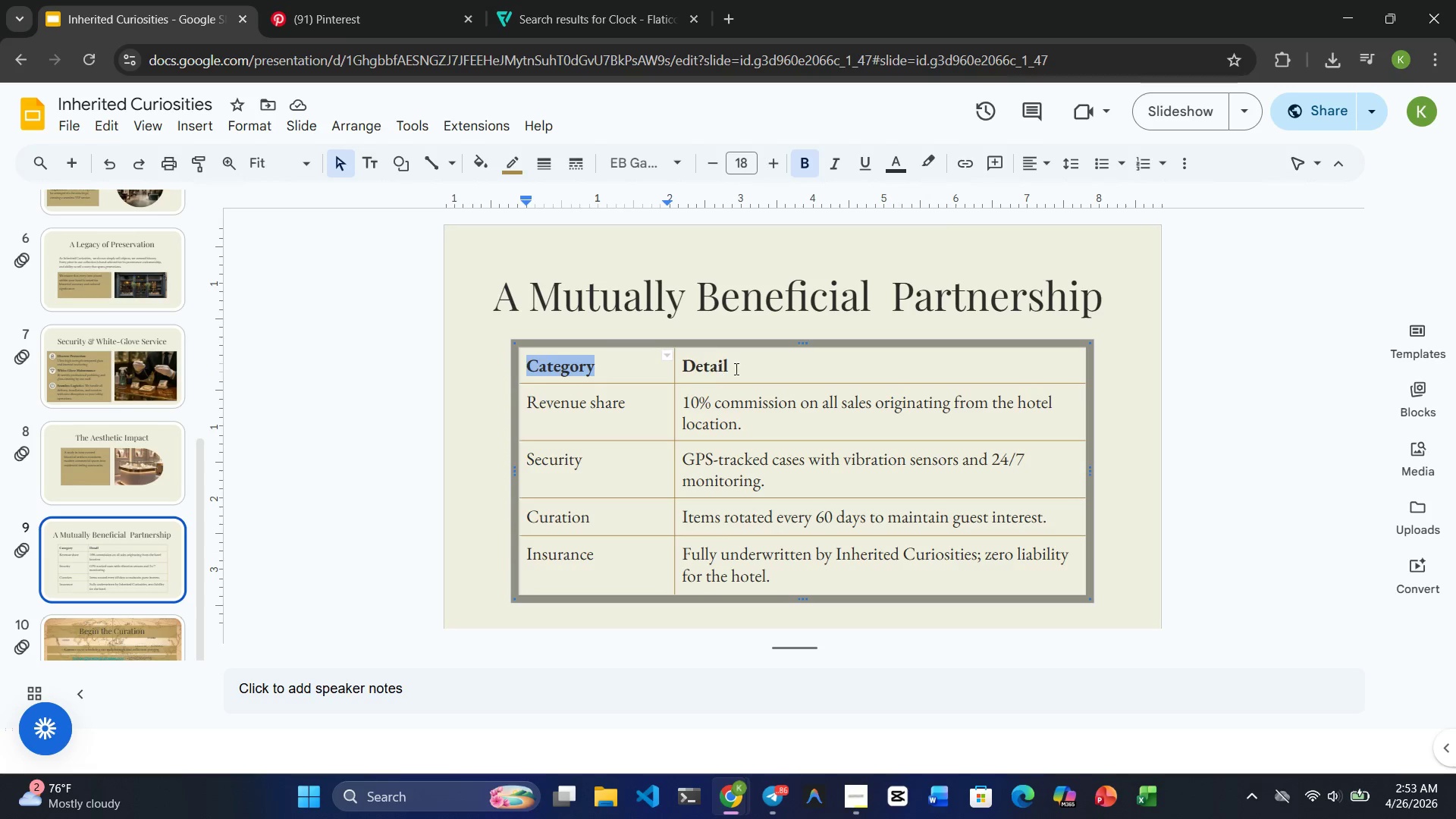 
left_click_drag(start_coordinate=[746, 366], to_coordinate=[539, 368])
 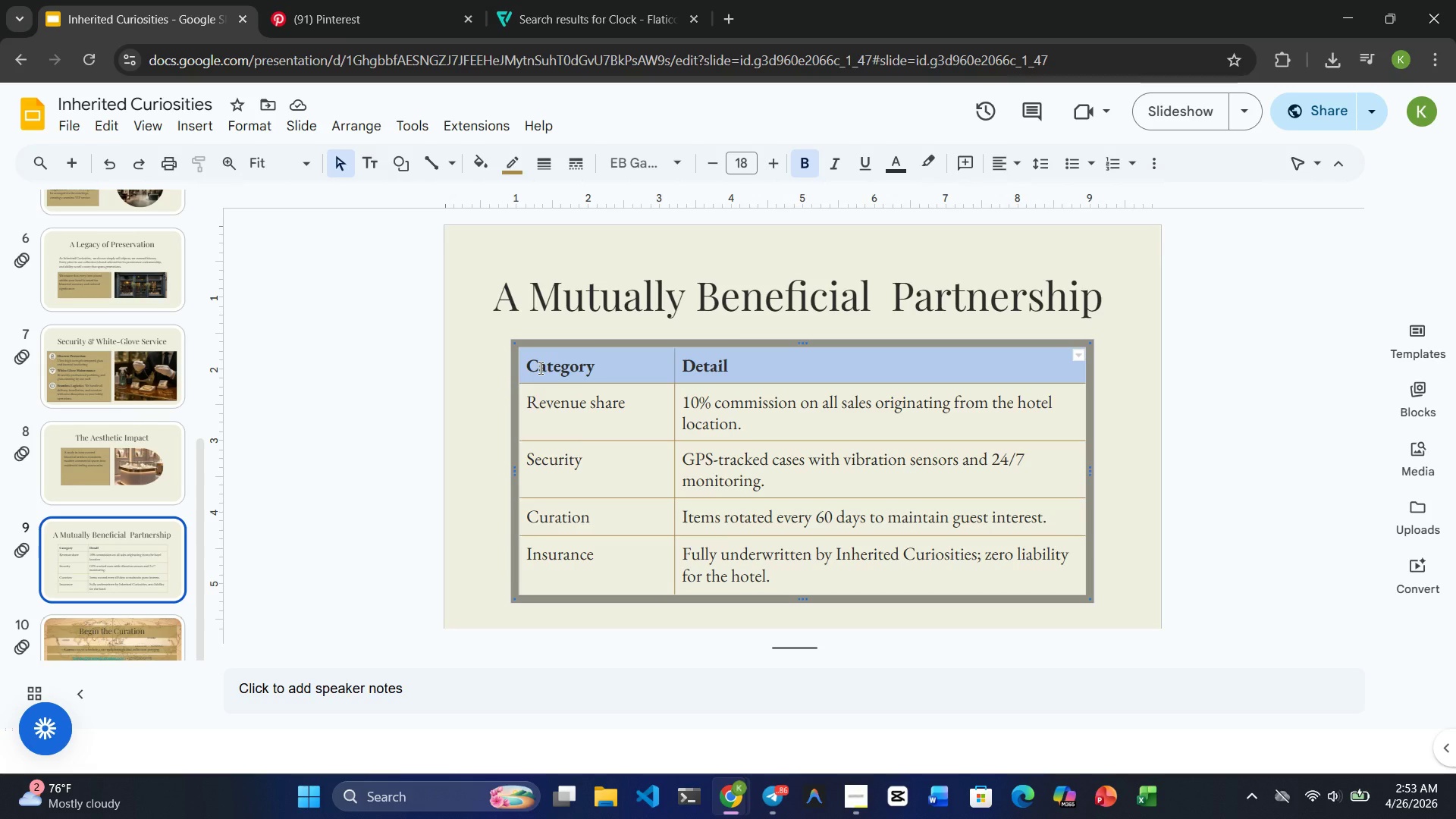 
wait(8.73)
 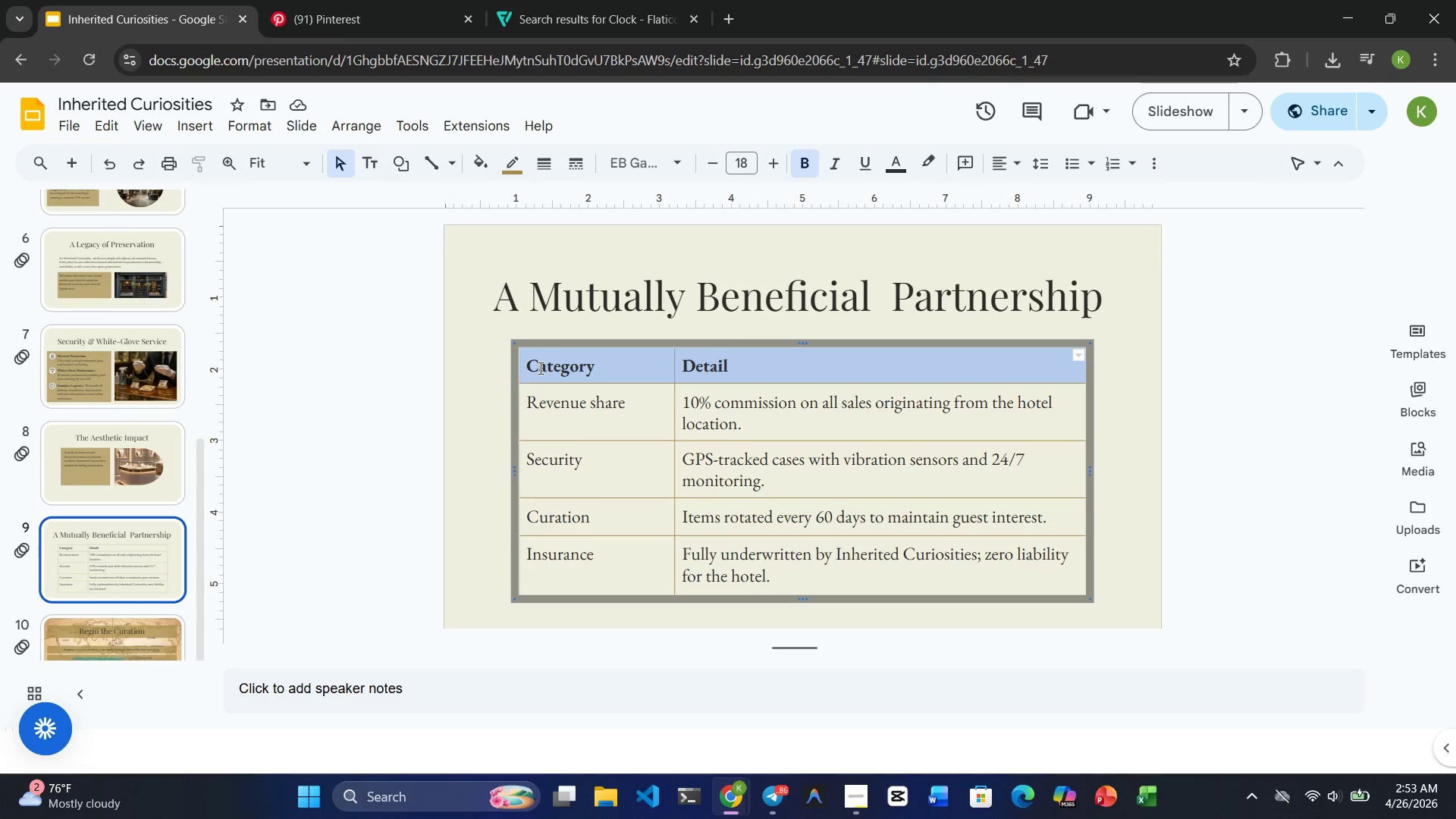 
left_click([465, 378])
 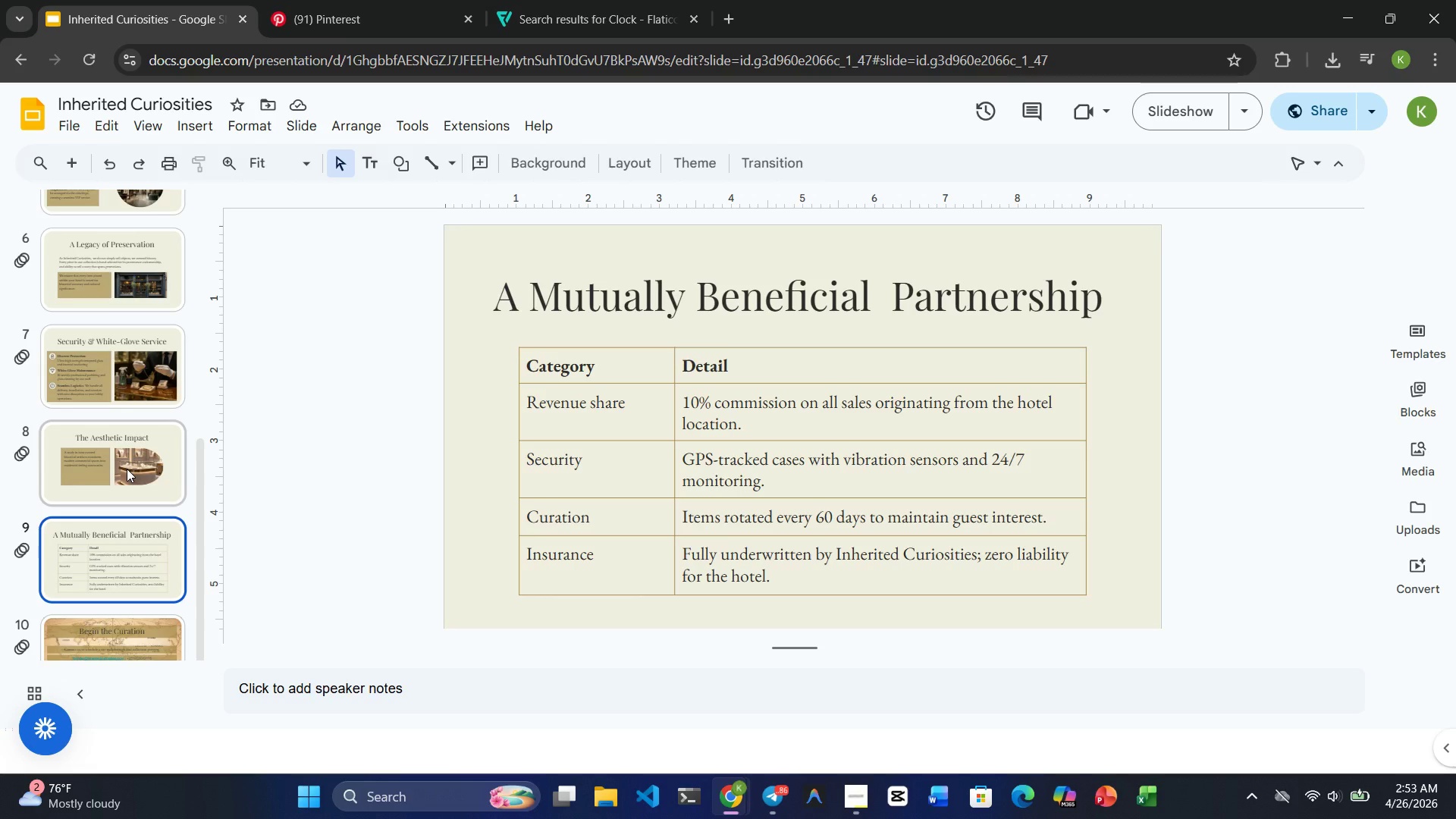 
left_click([127, 469])
 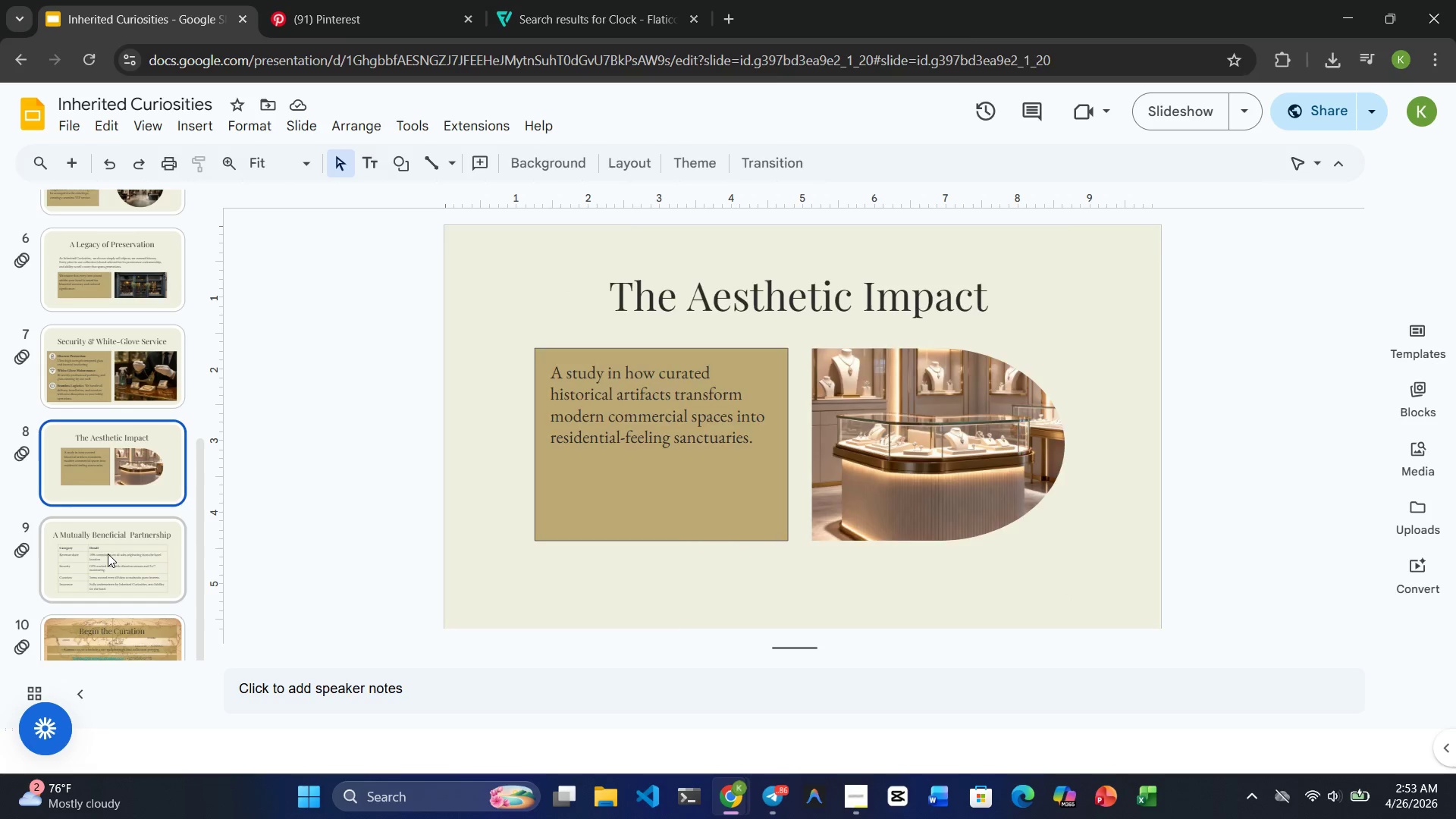 
left_click([108, 554])
 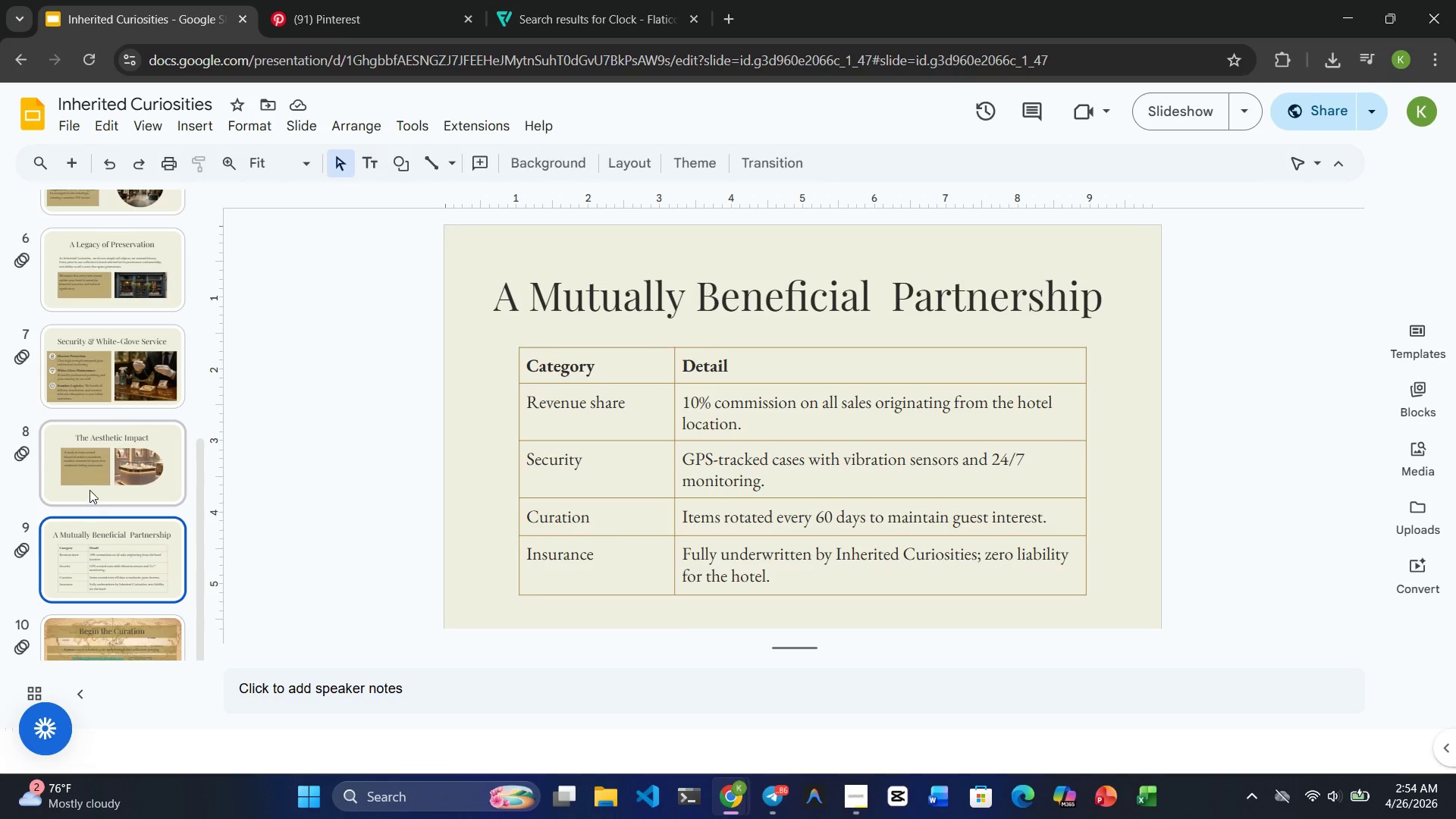 
left_click([89, 489])
 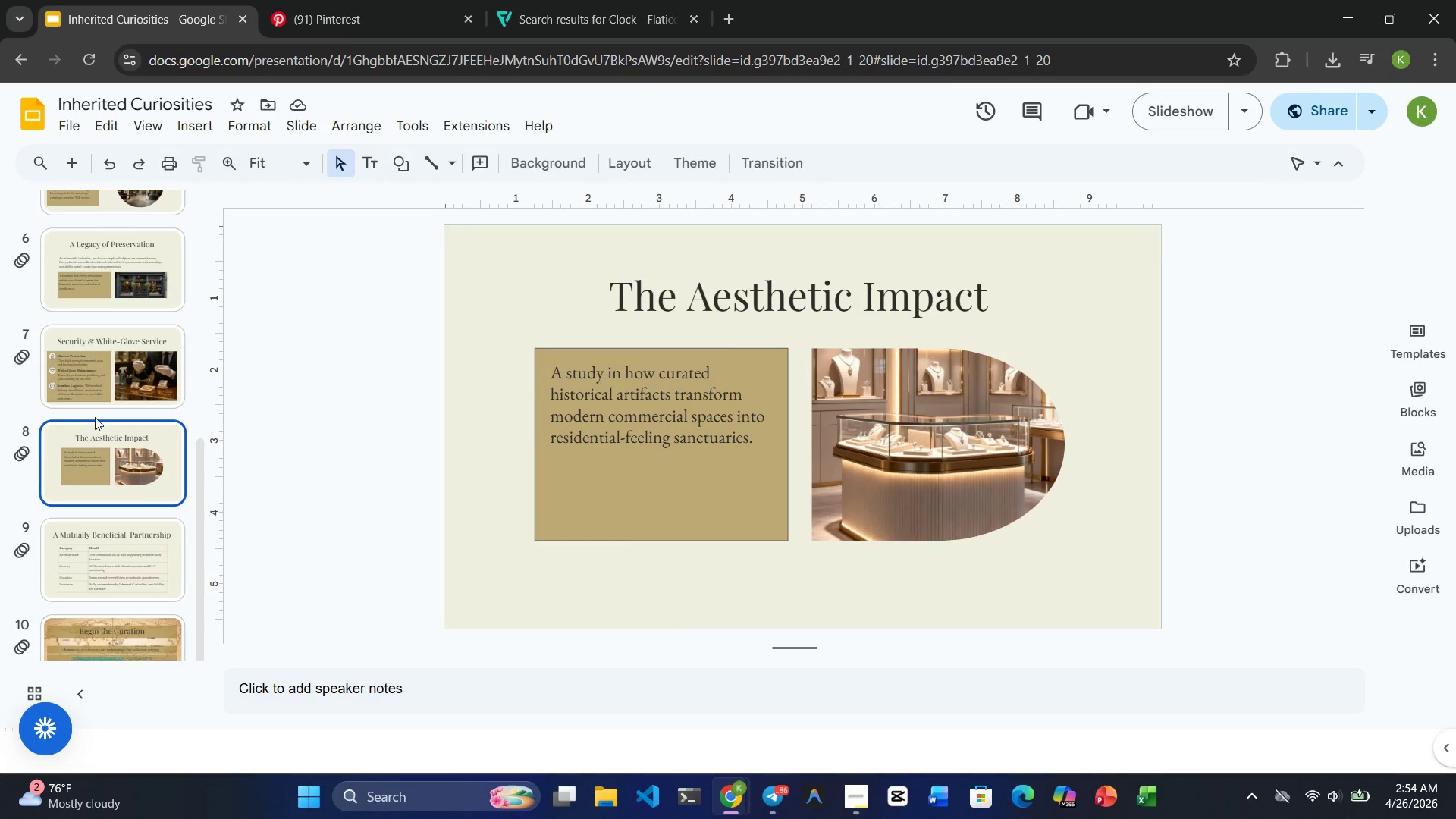 
left_click([95, 417])
 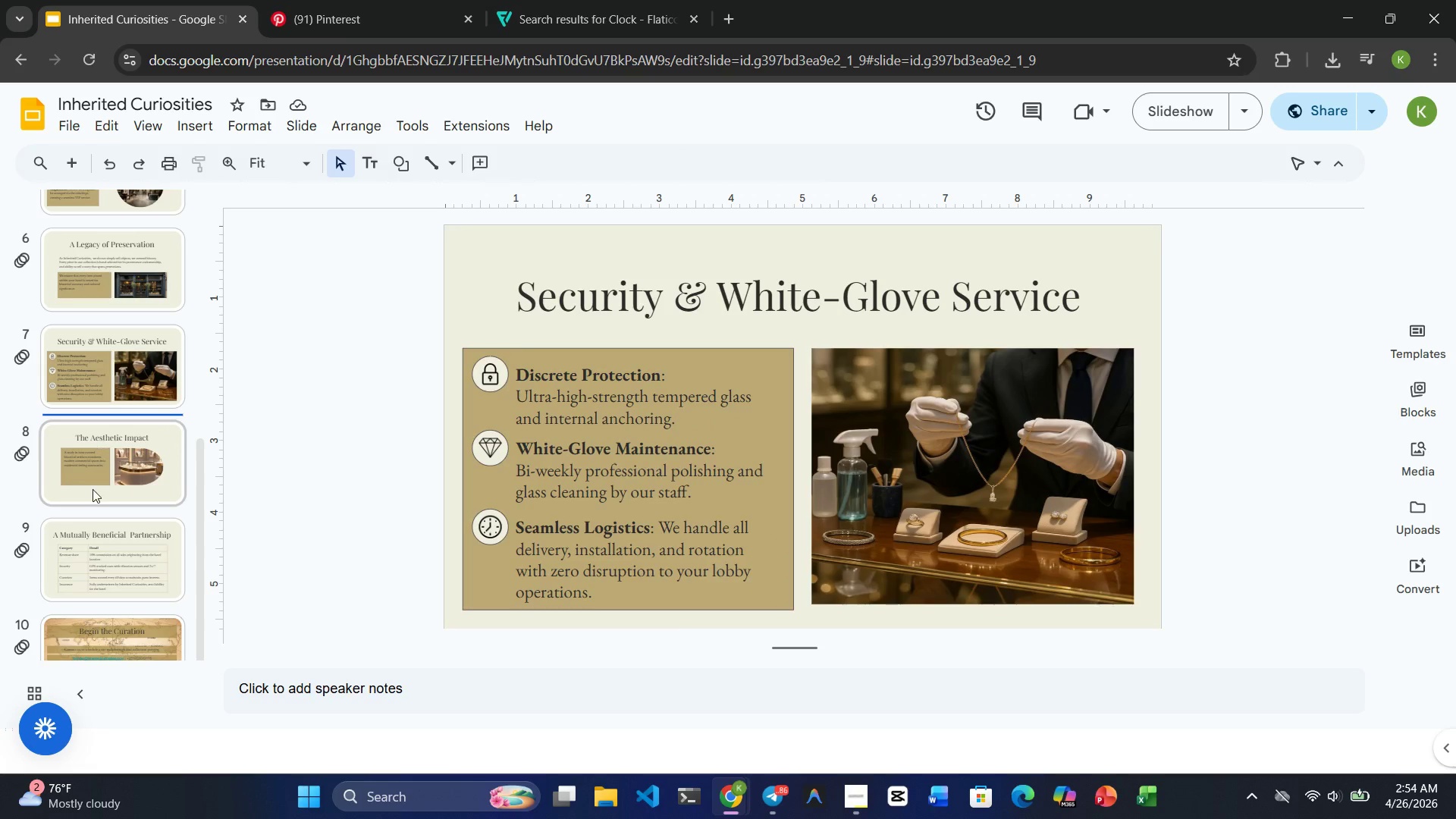 
left_click([93, 489])
 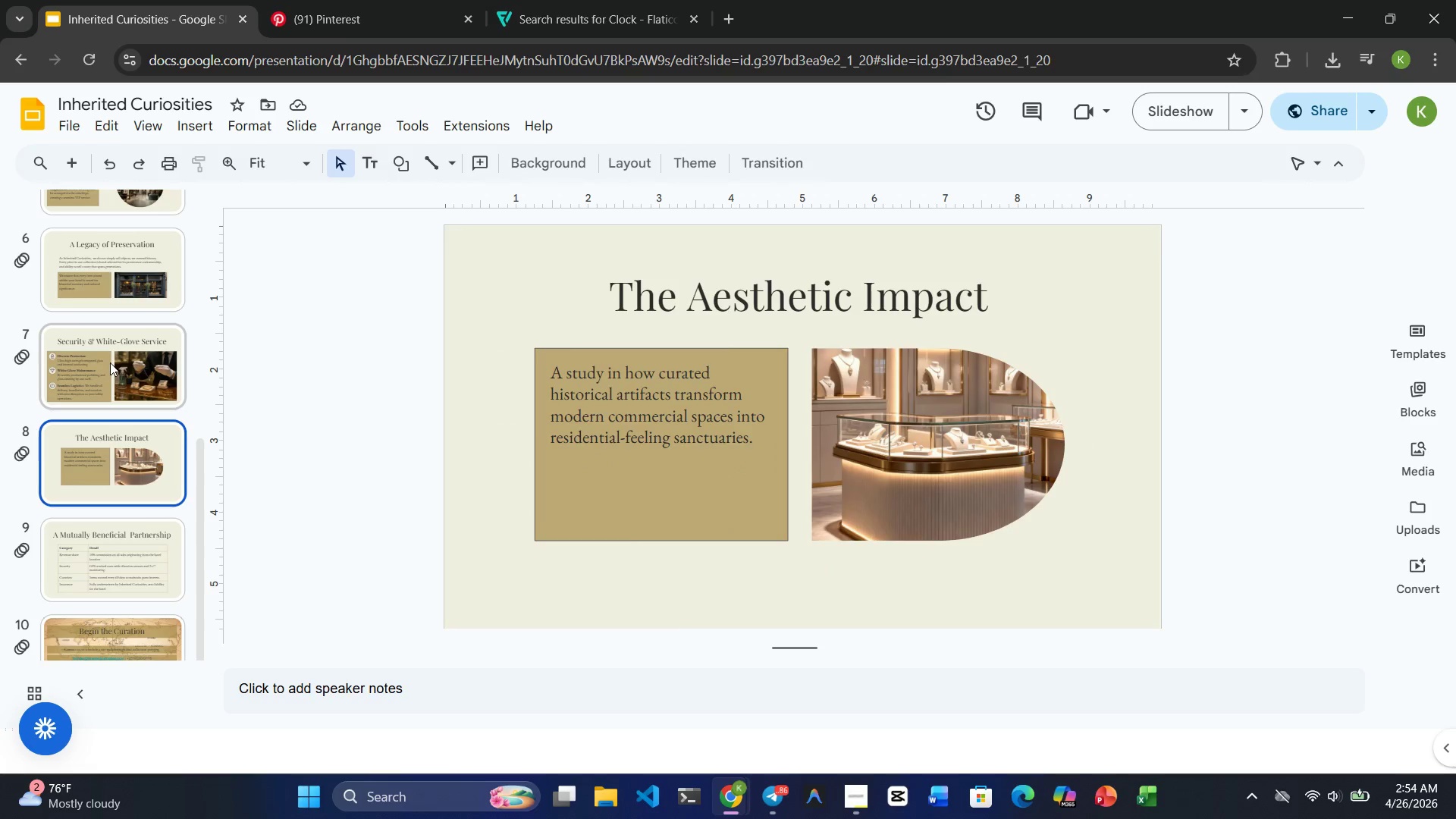 
left_click([110, 362])
 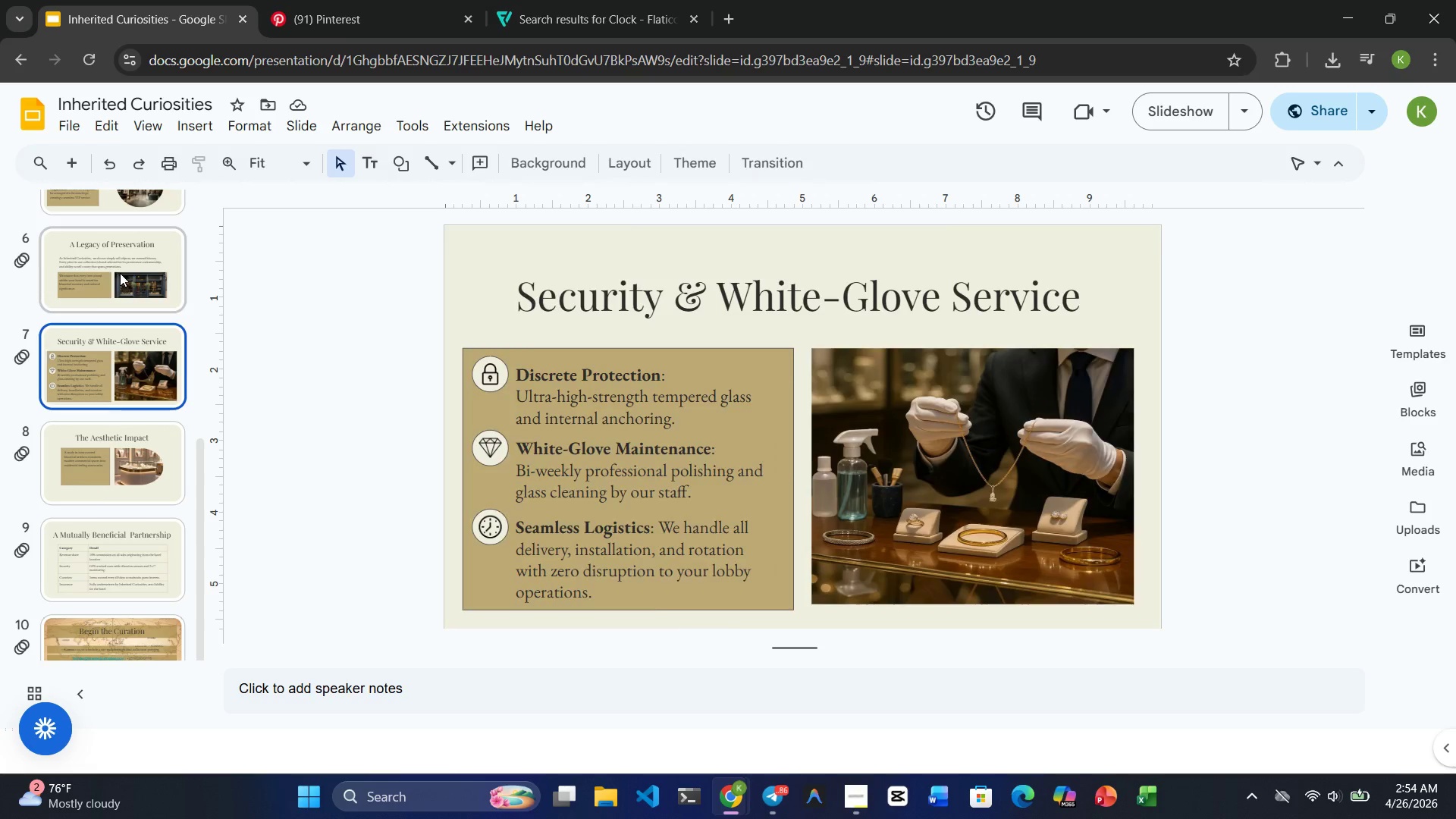 
left_click([120, 273])
 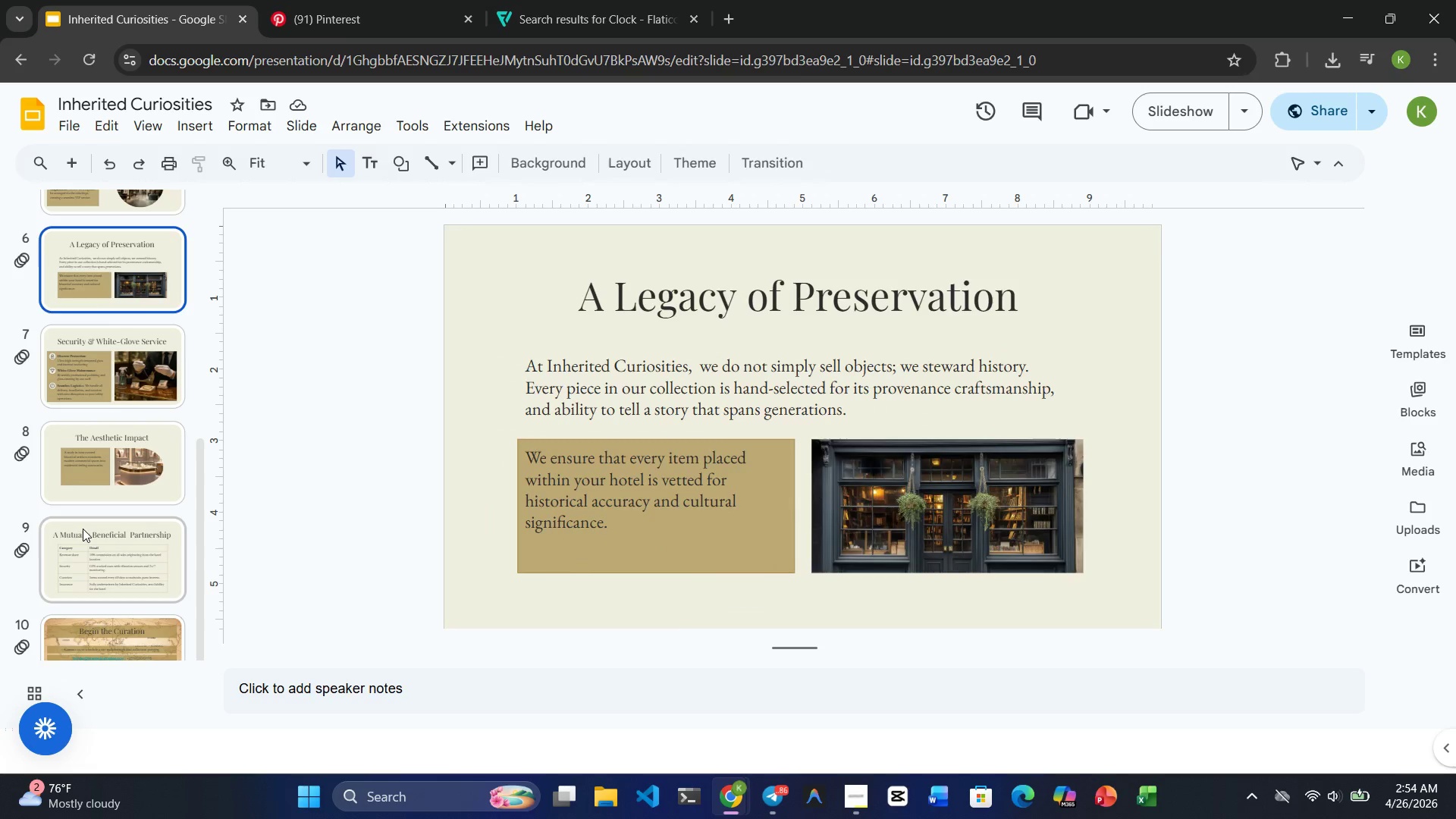 
left_click([83, 529])
 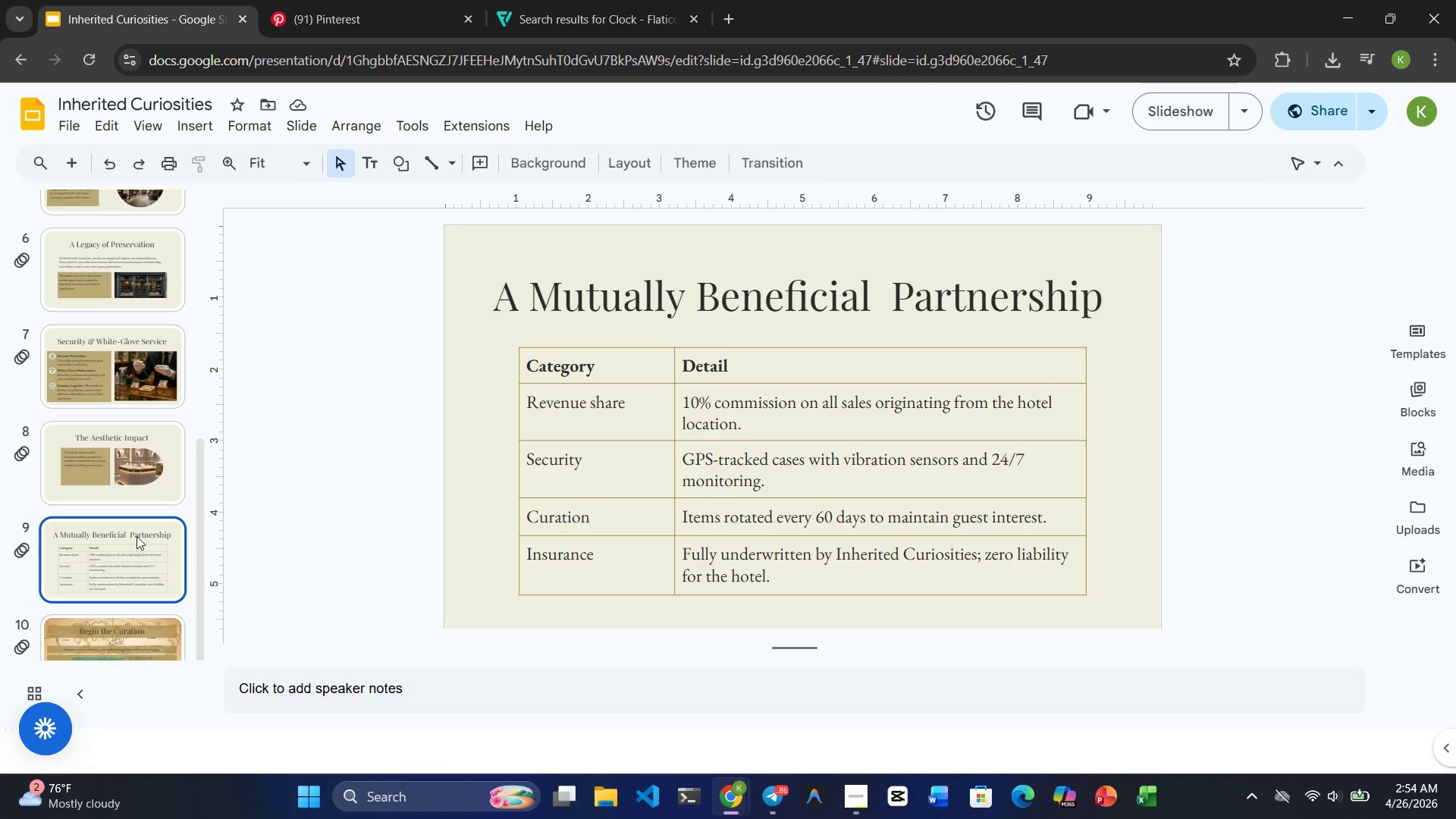 
left_click([130, 632])
 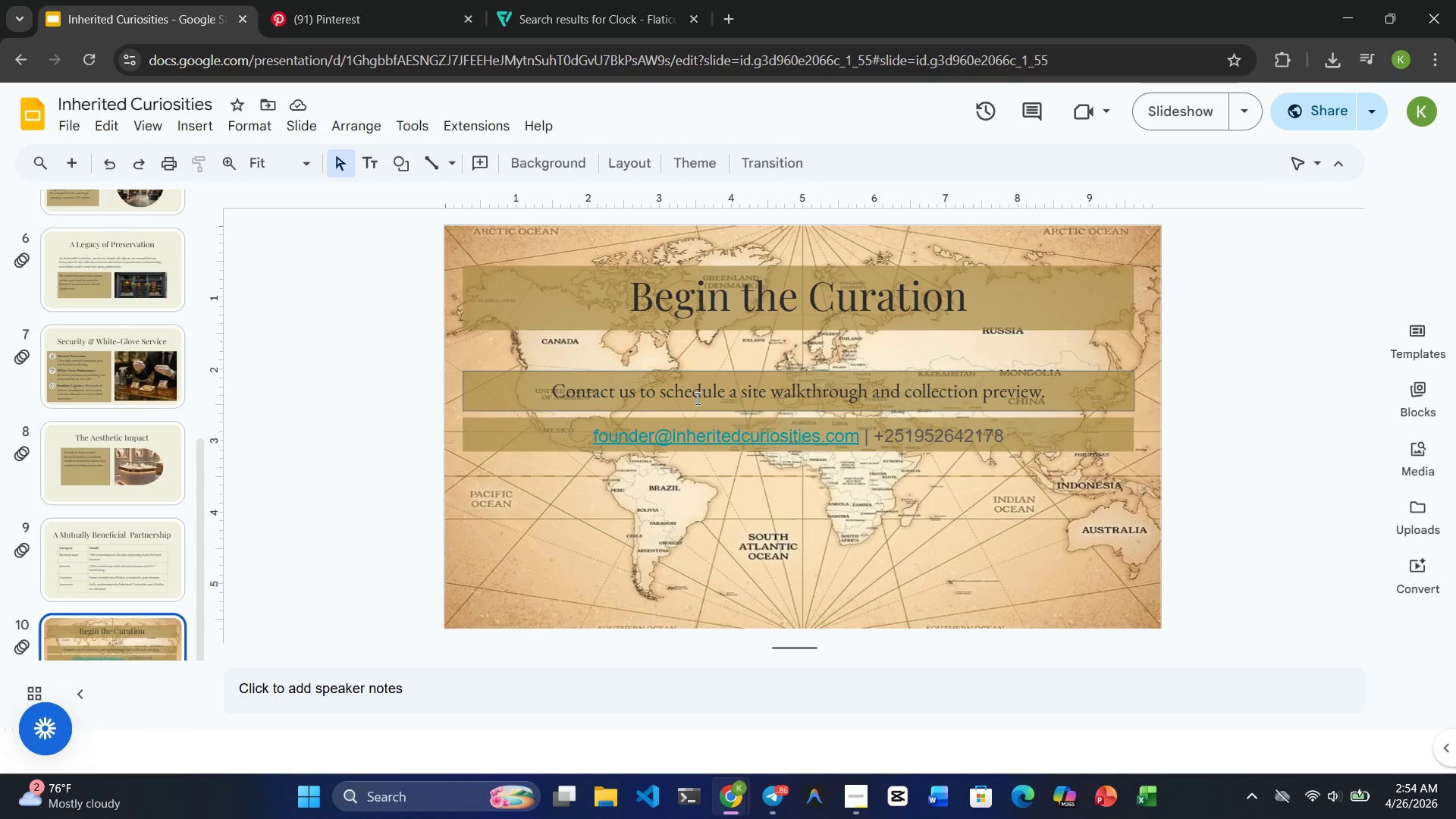 
left_click([697, 390])
 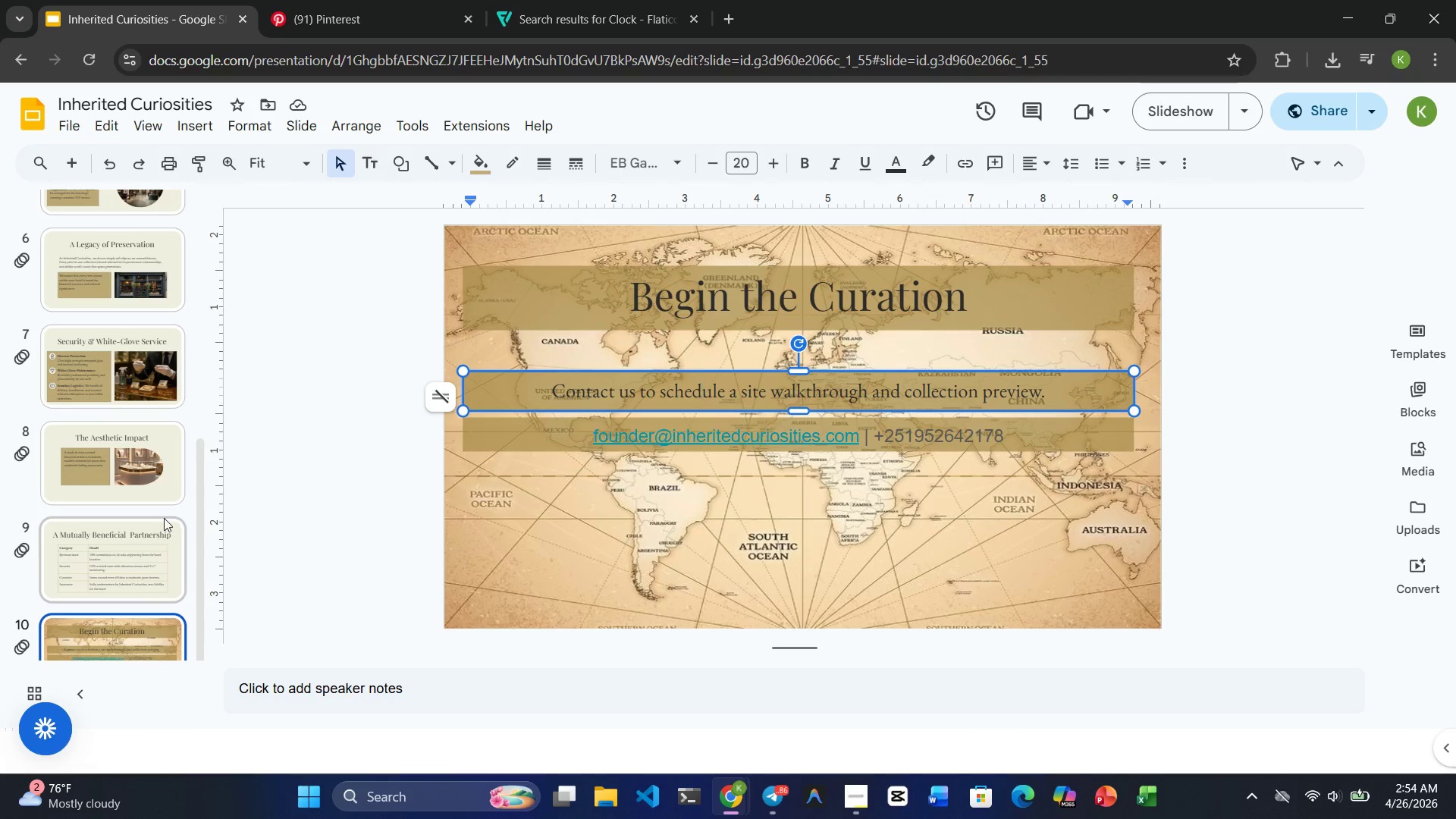 
left_click([143, 522])
 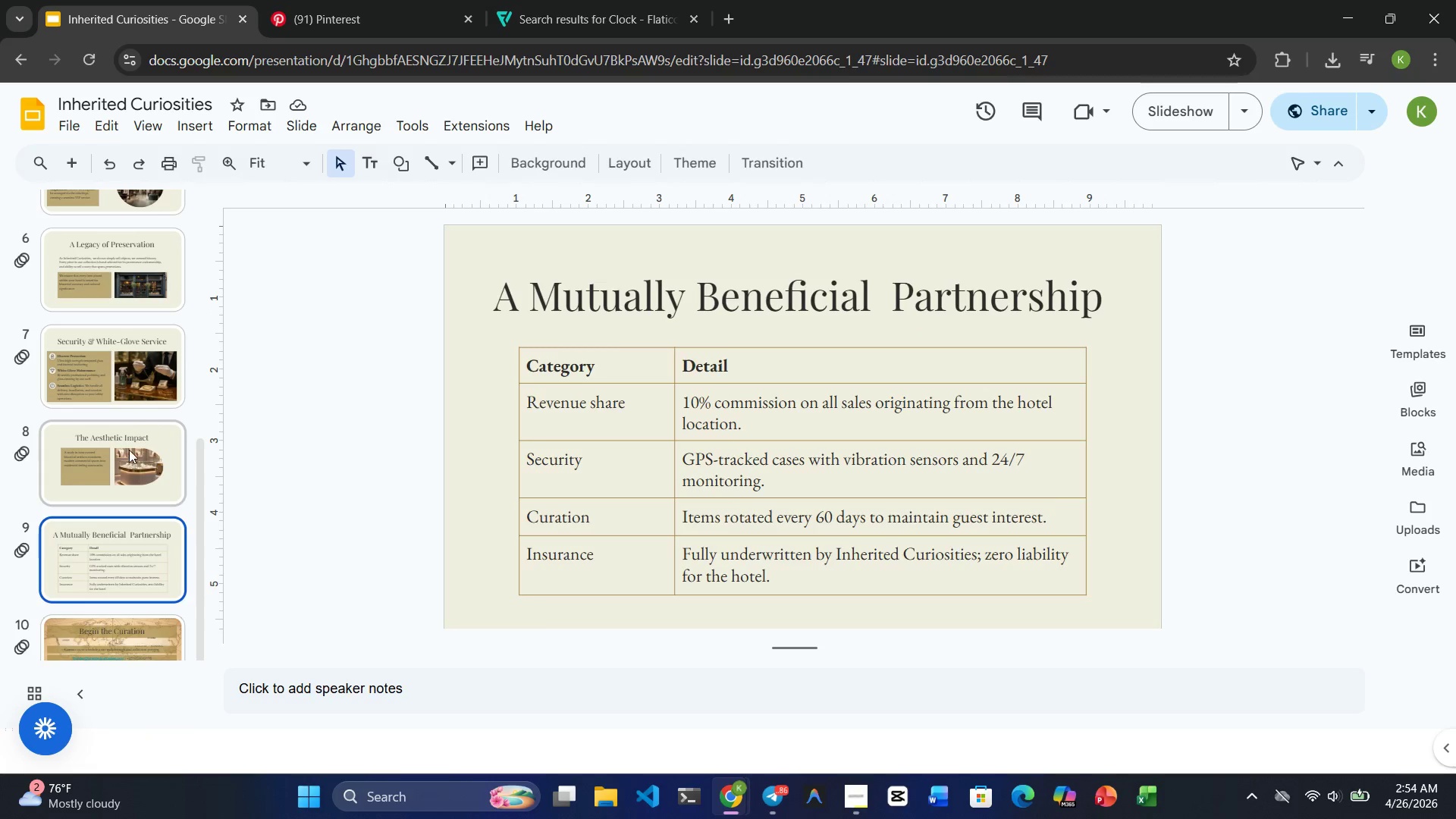 
left_click([129, 450])
 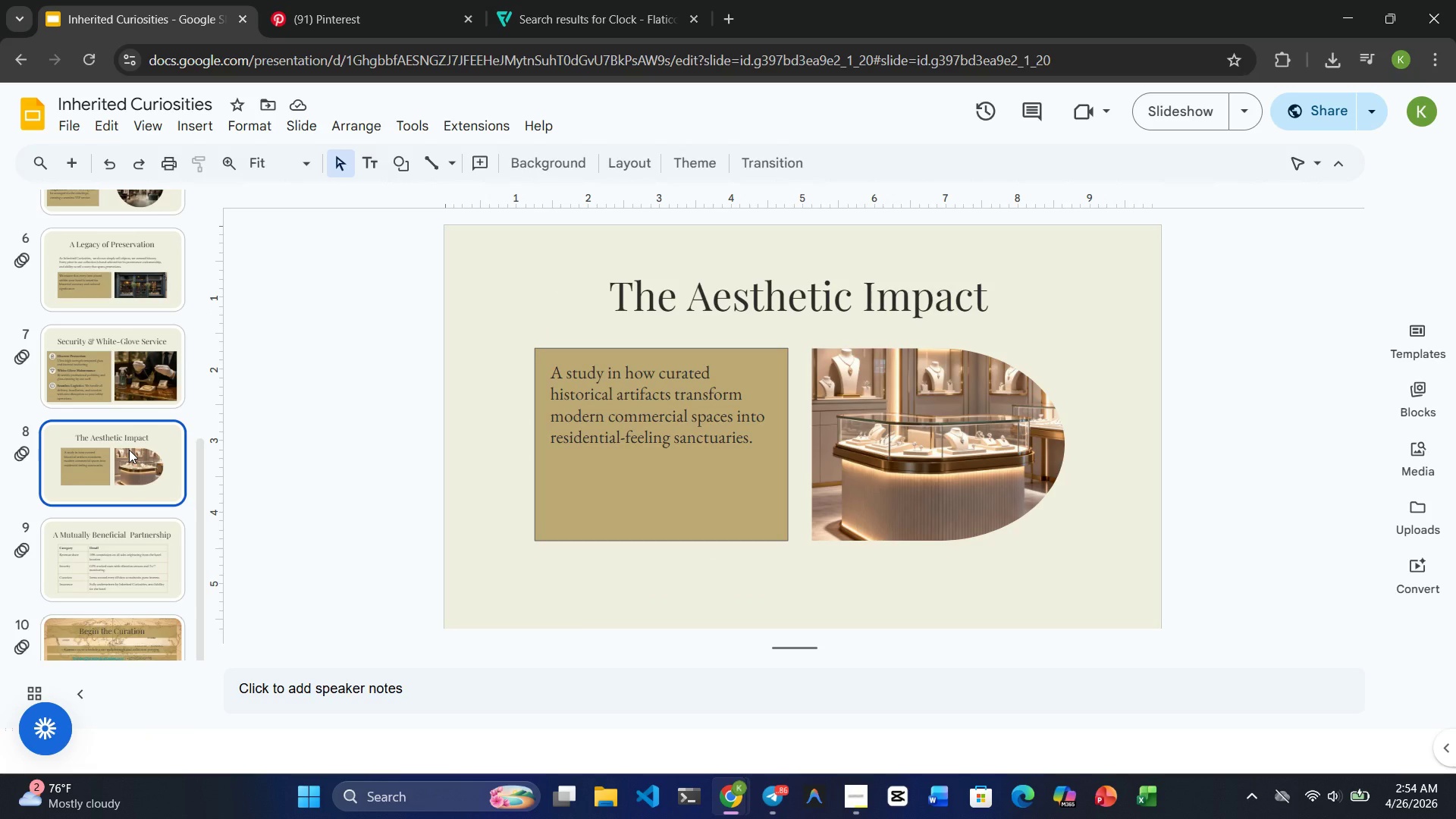 
left_click([107, 366])
 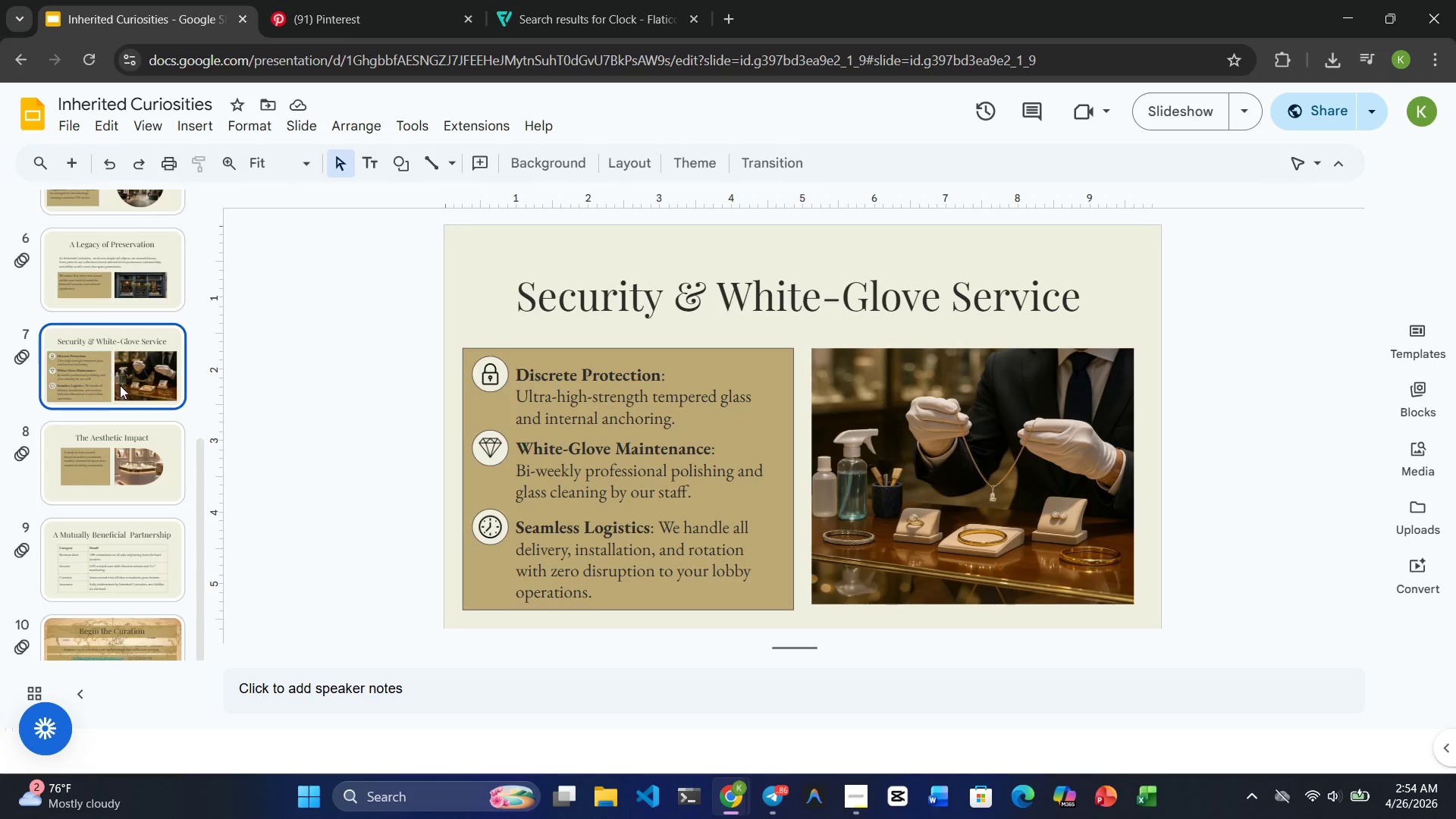 
left_click([132, 459])
 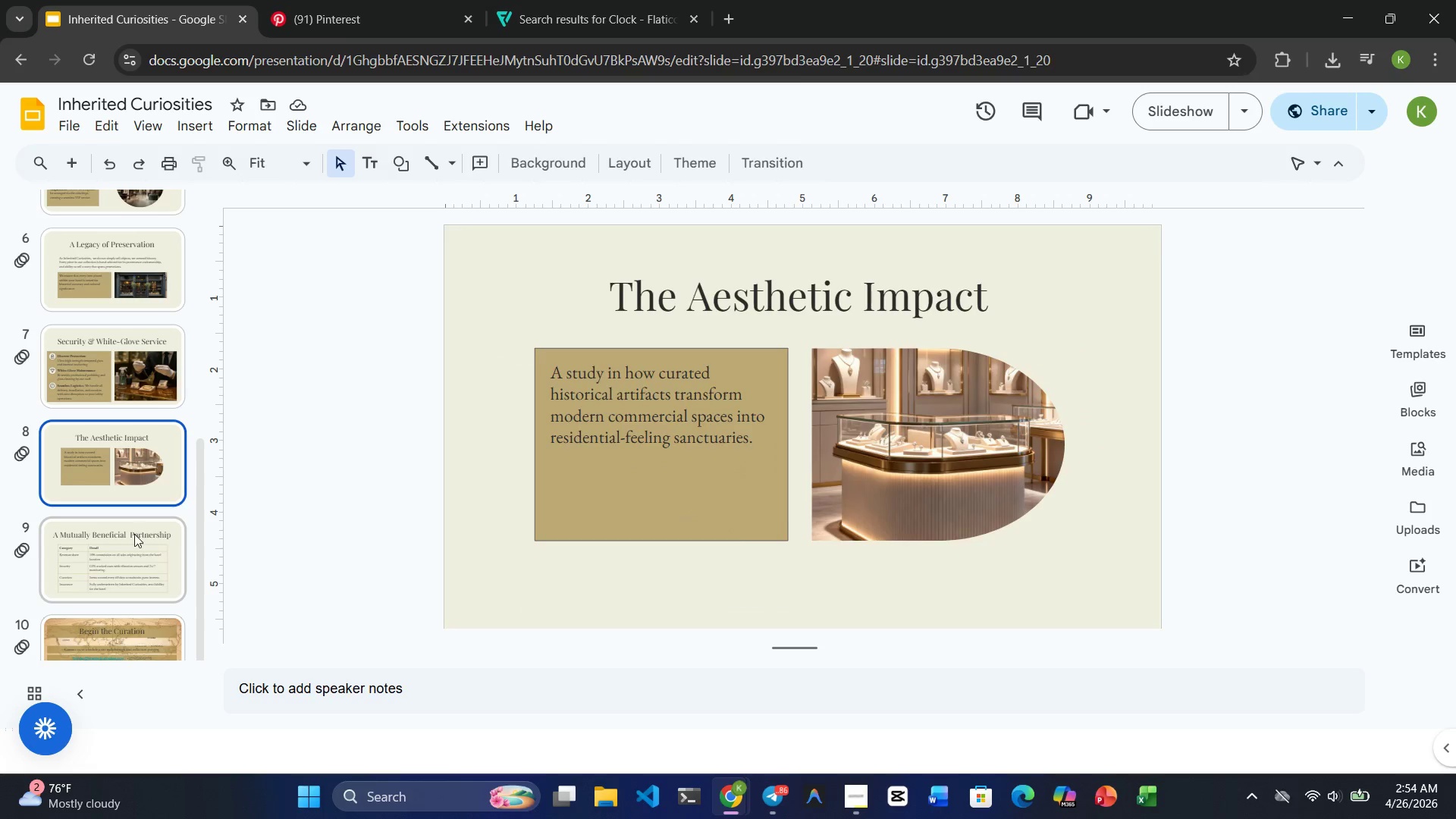 
left_click([134, 535])
 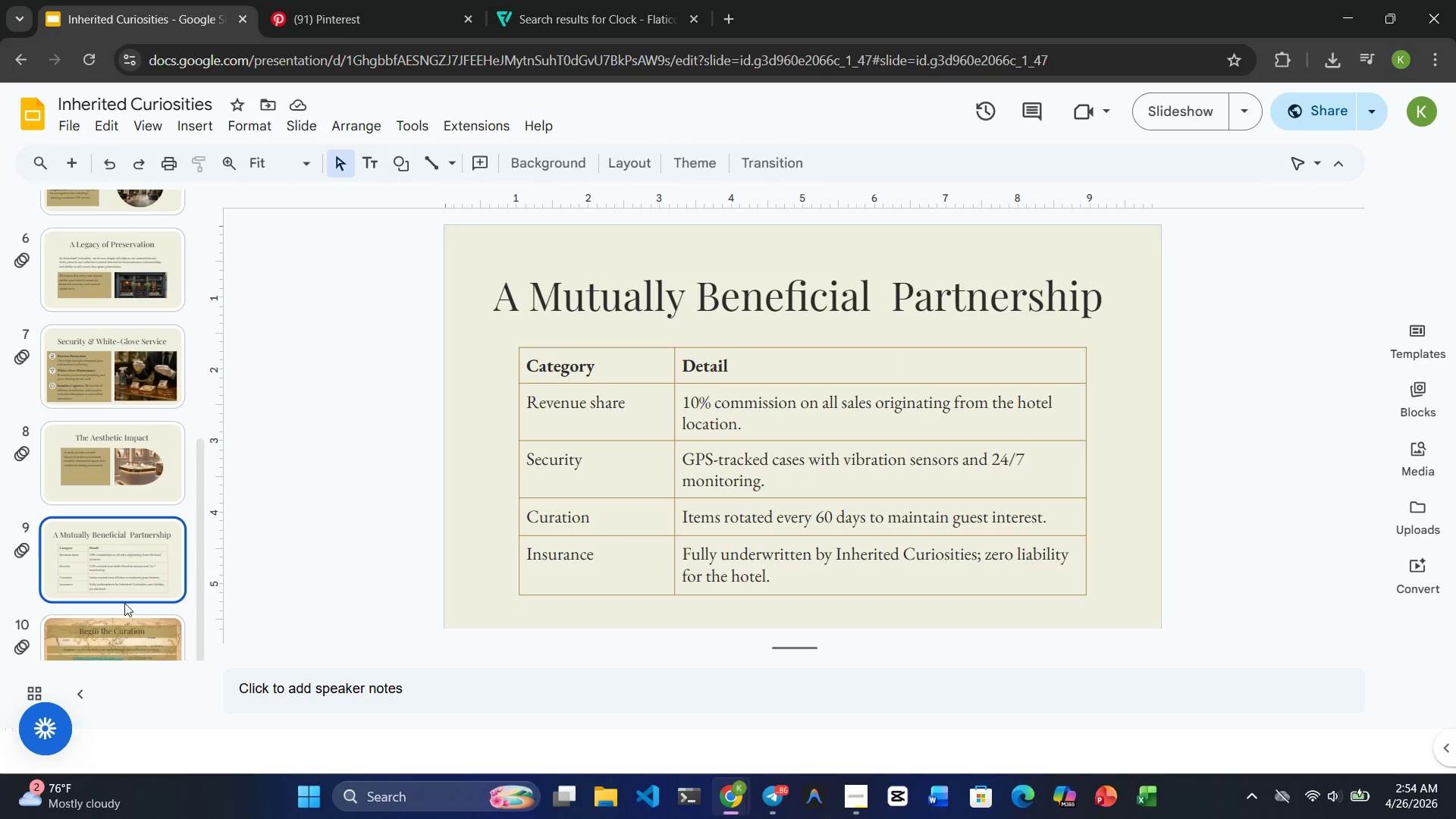 
left_click([125, 643])
 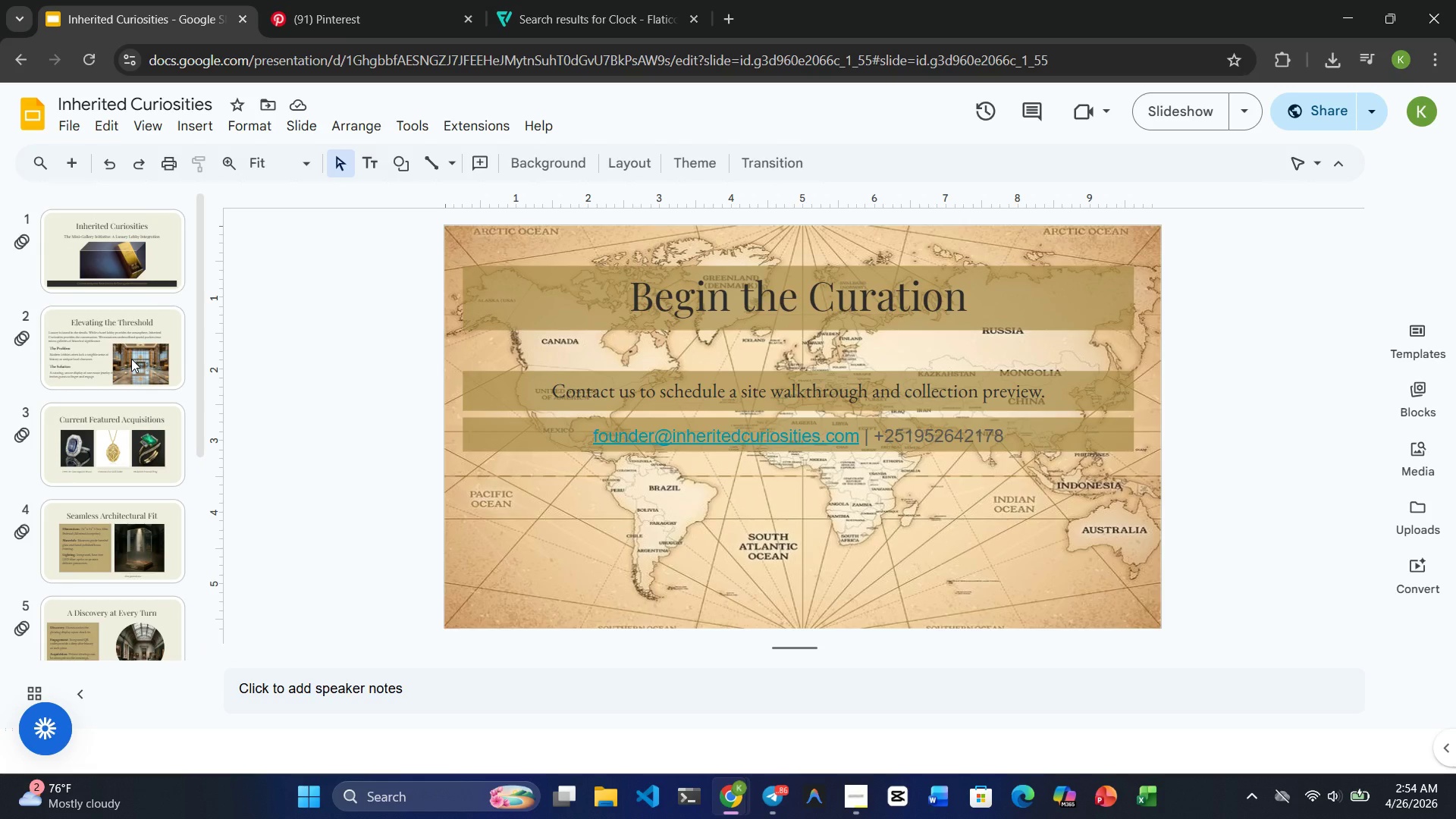 
wait(8.38)
 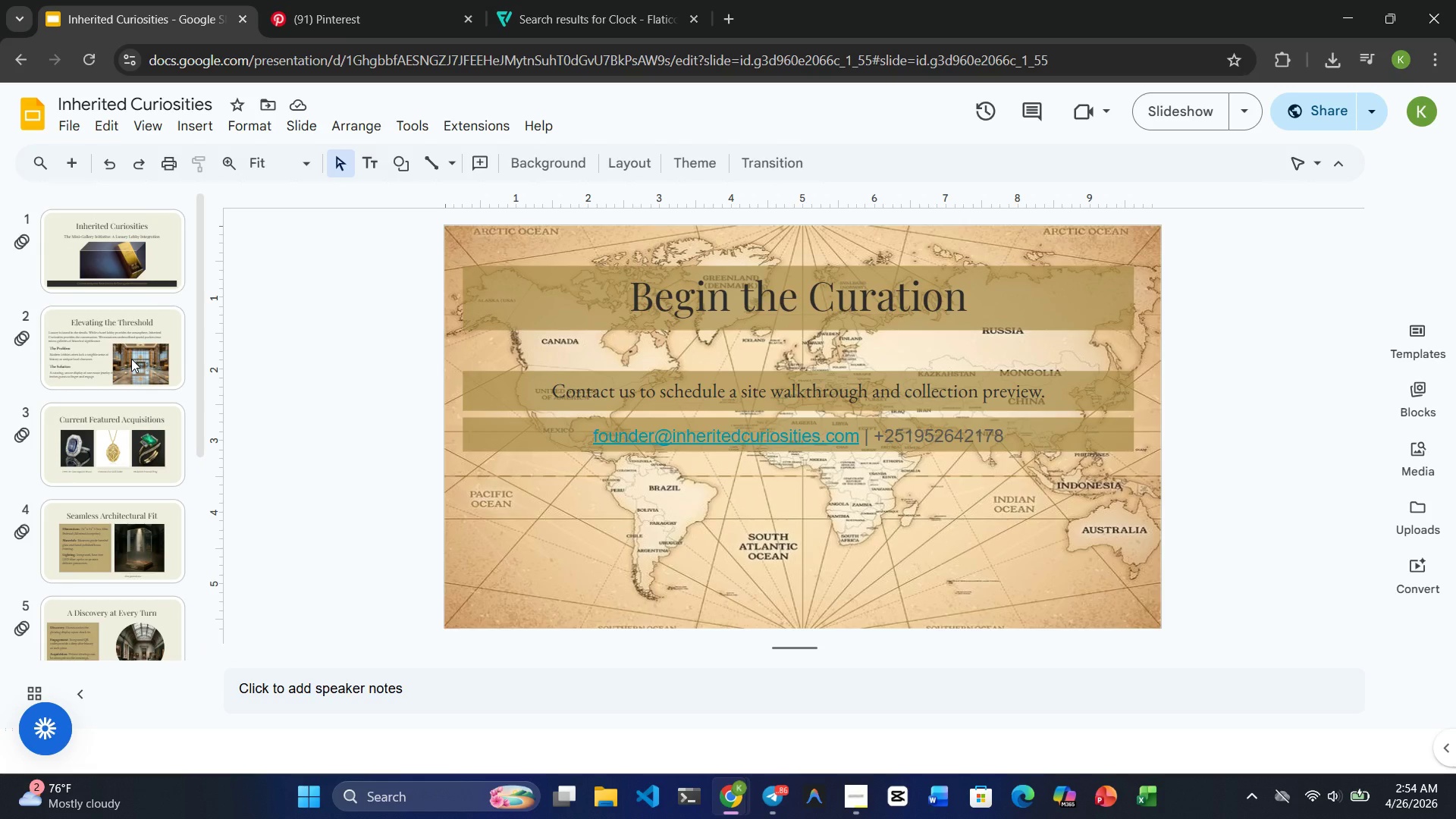 
left_click([114, 332])
 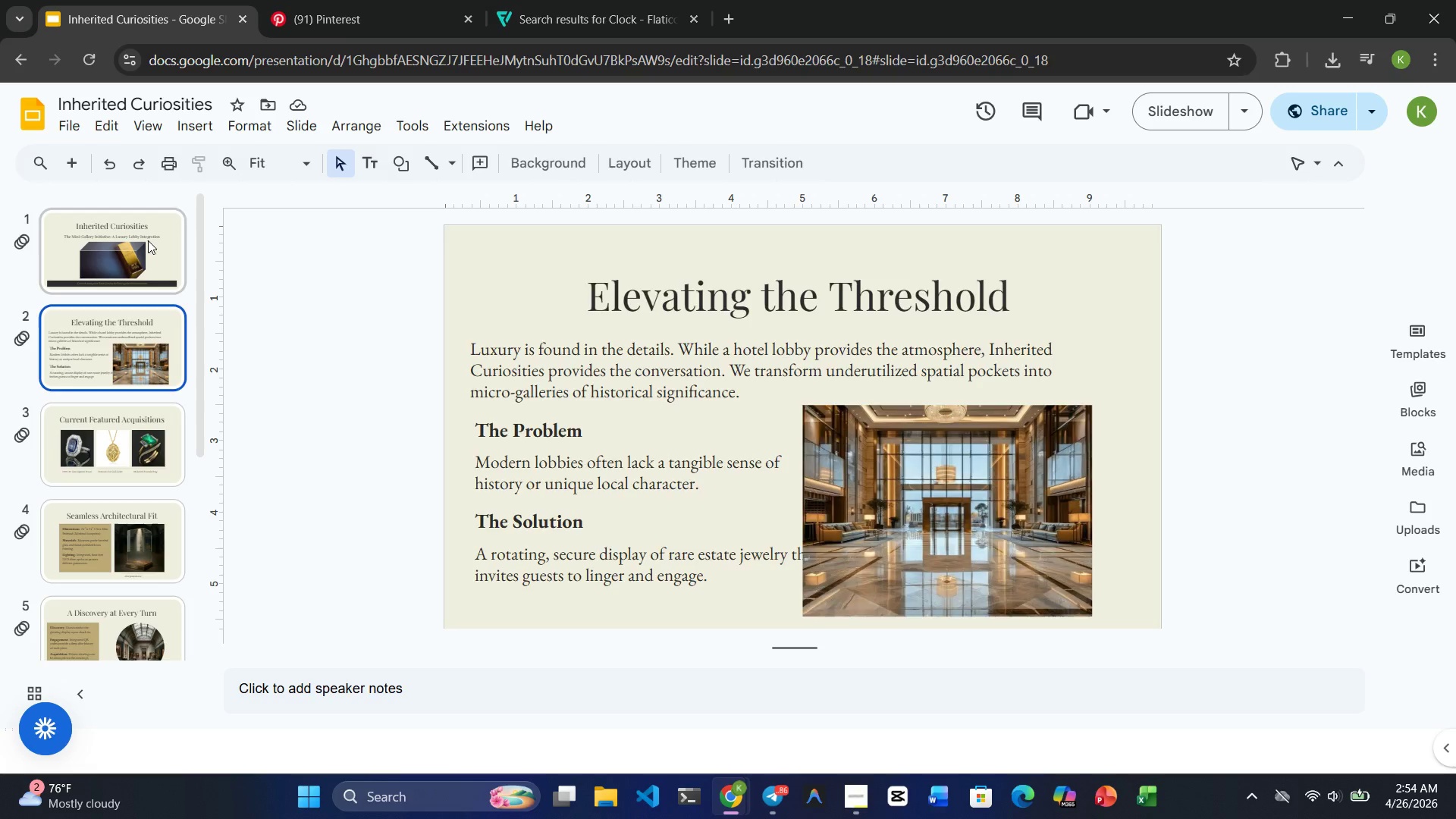 
left_click([148, 240])
 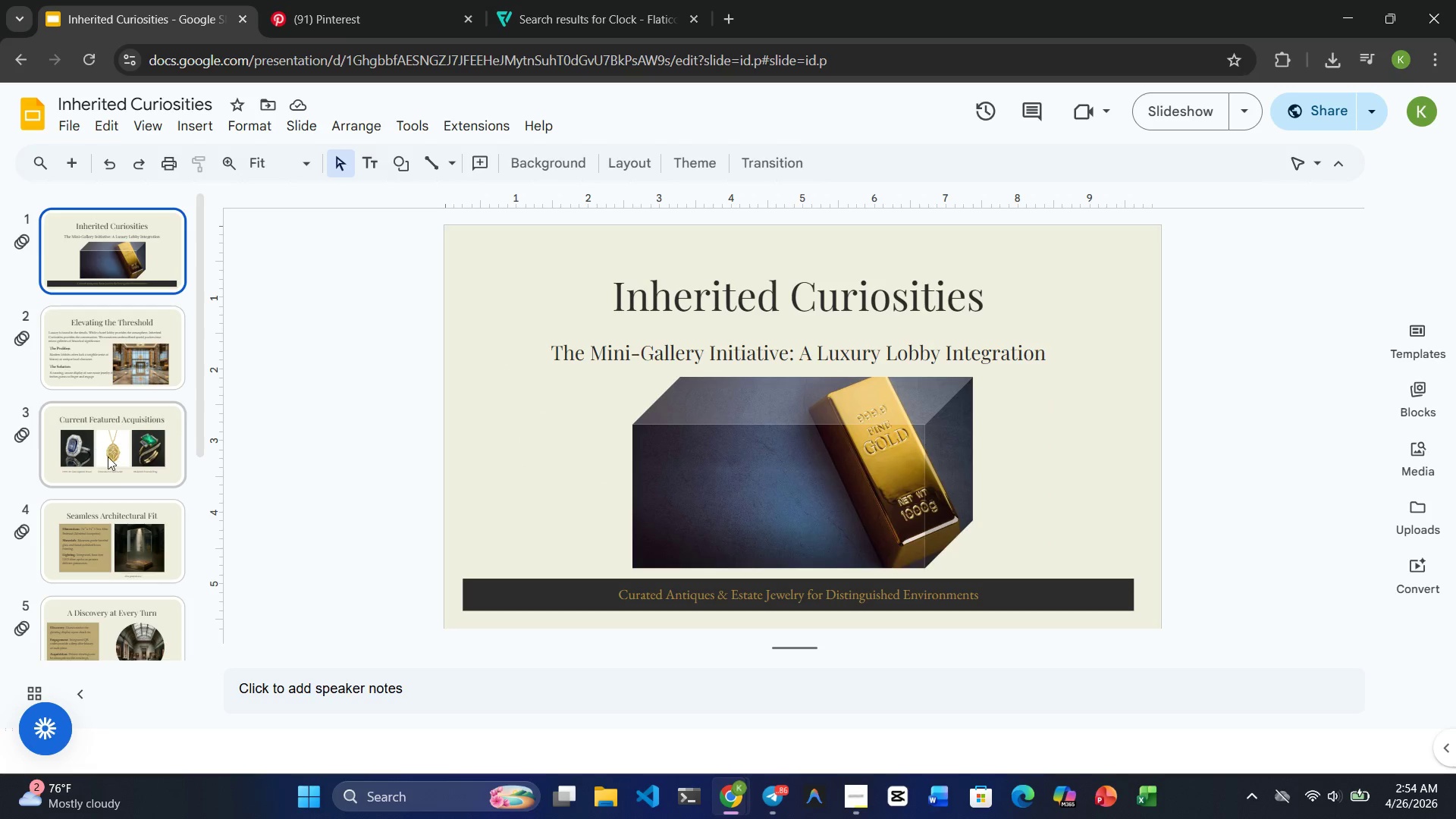 
left_click([115, 461])
 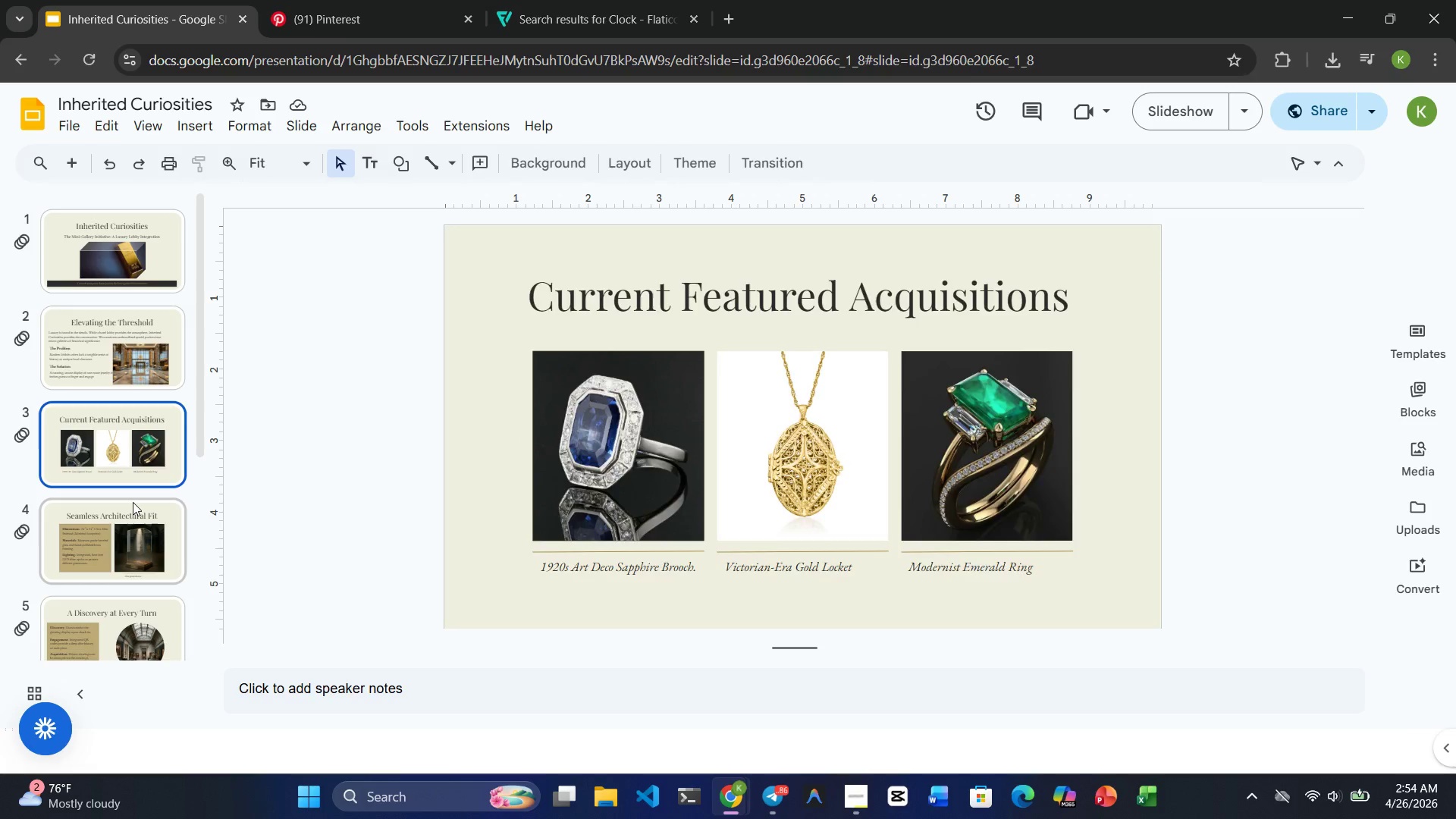 
left_click([133, 502])
 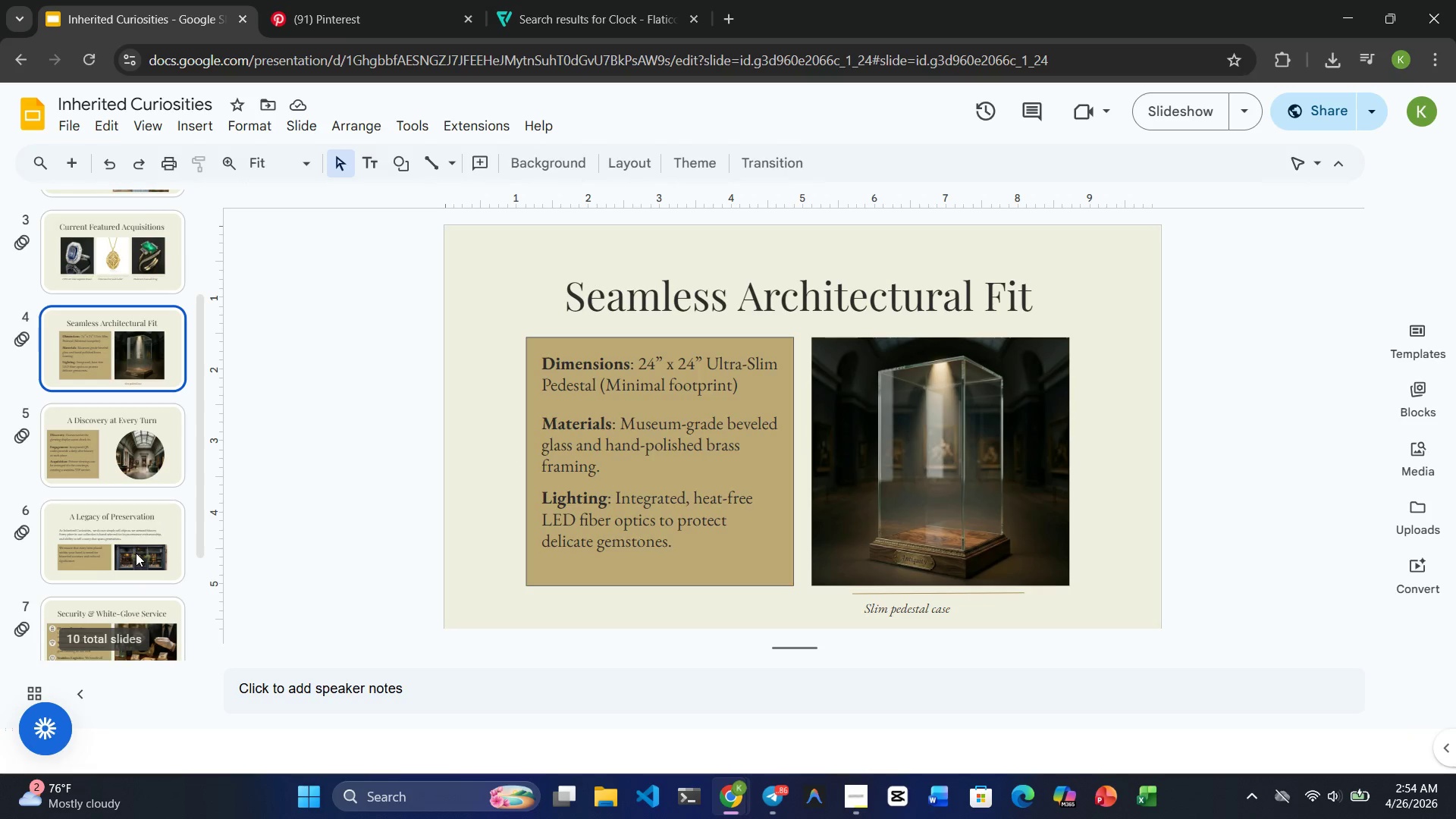 
left_click([127, 453])
 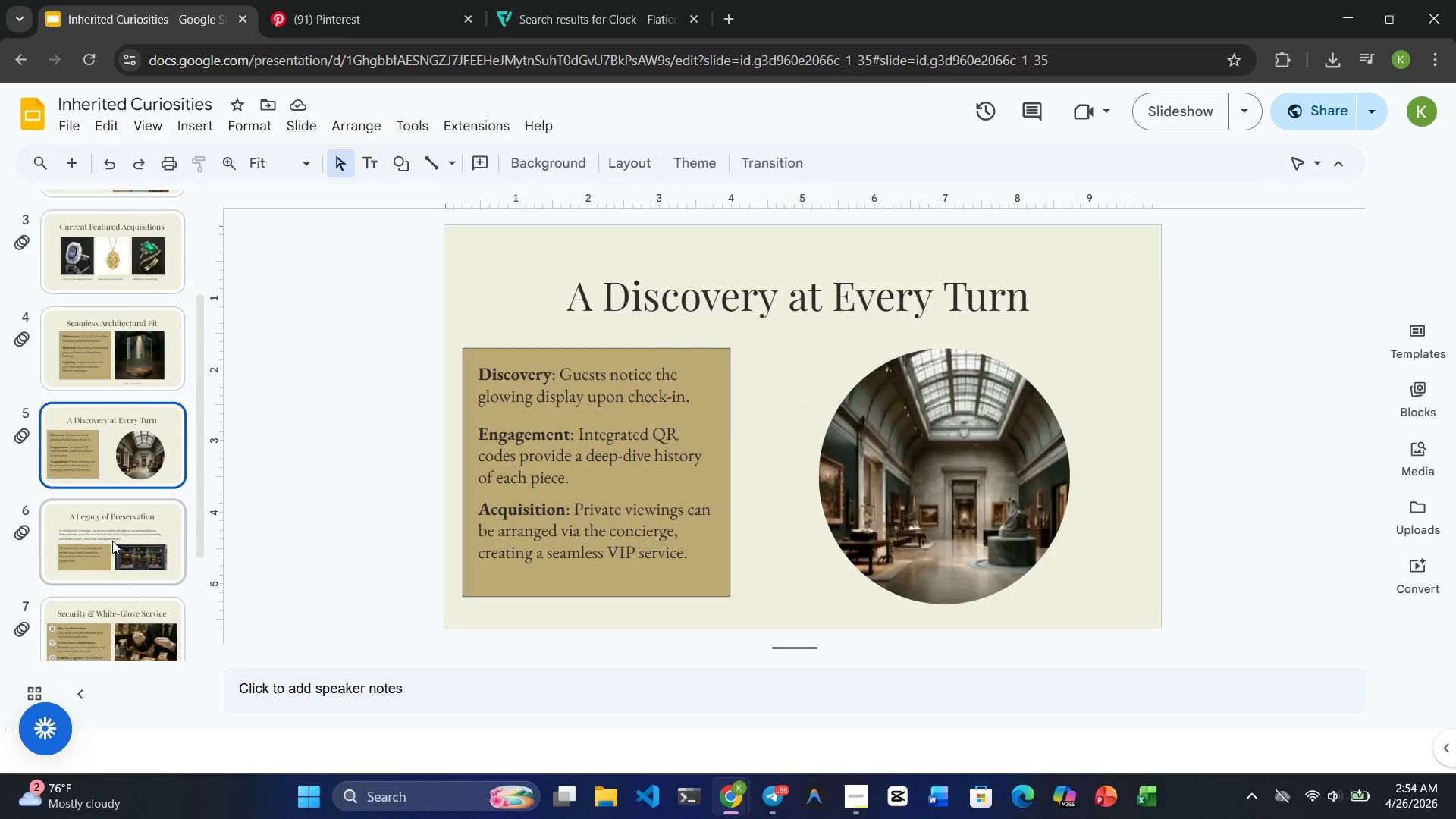 
left_click([112, 541])
 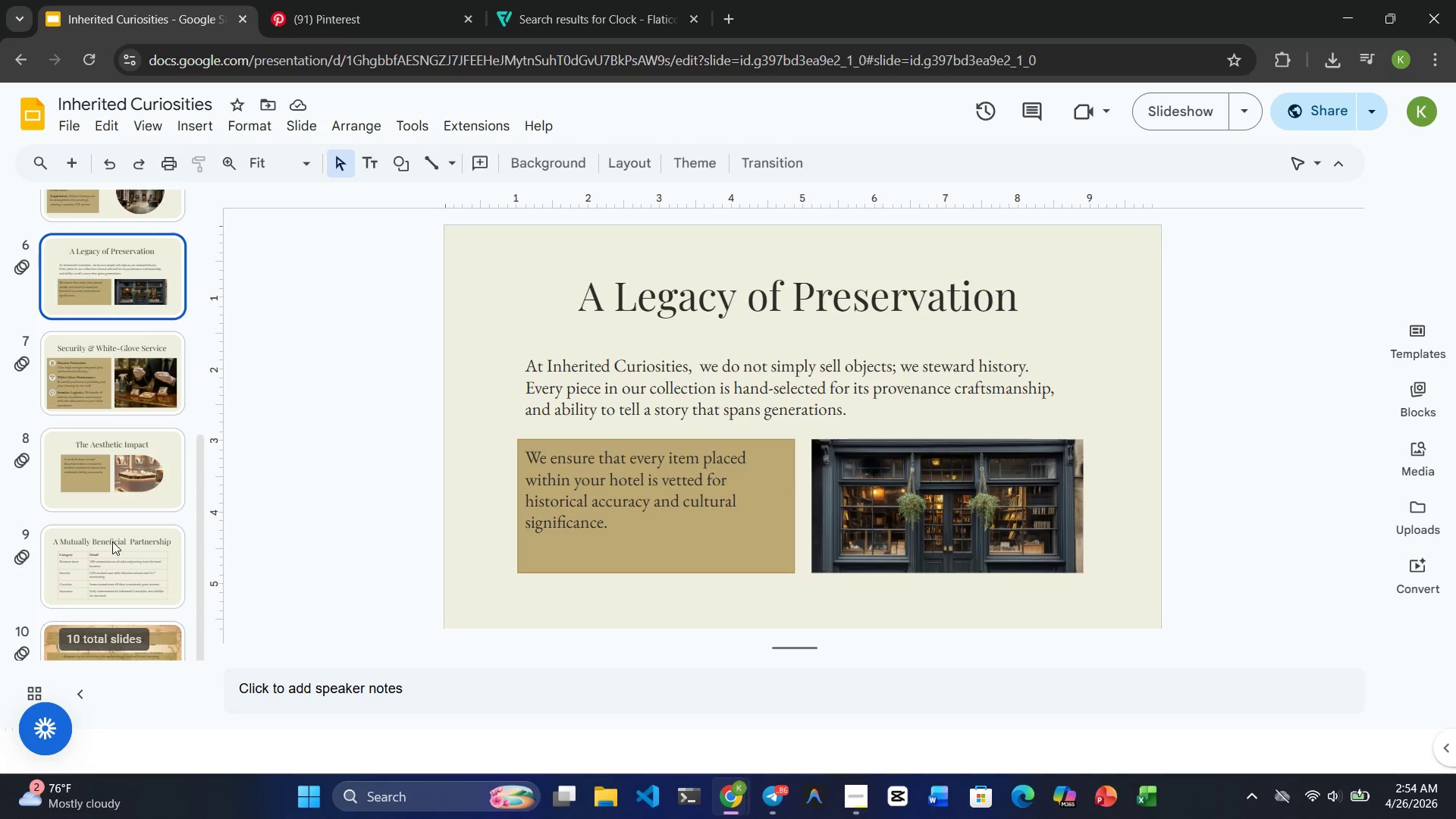 